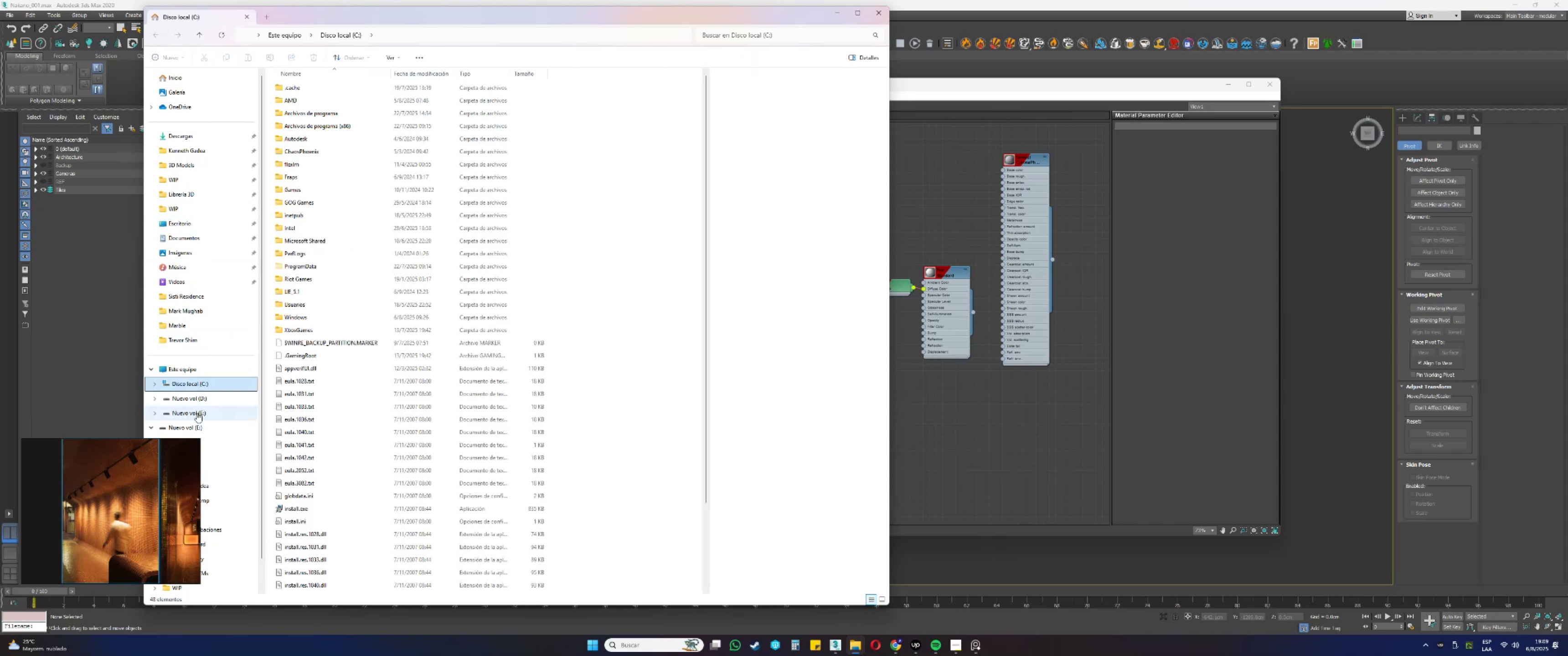 
double_click([197, 413])
 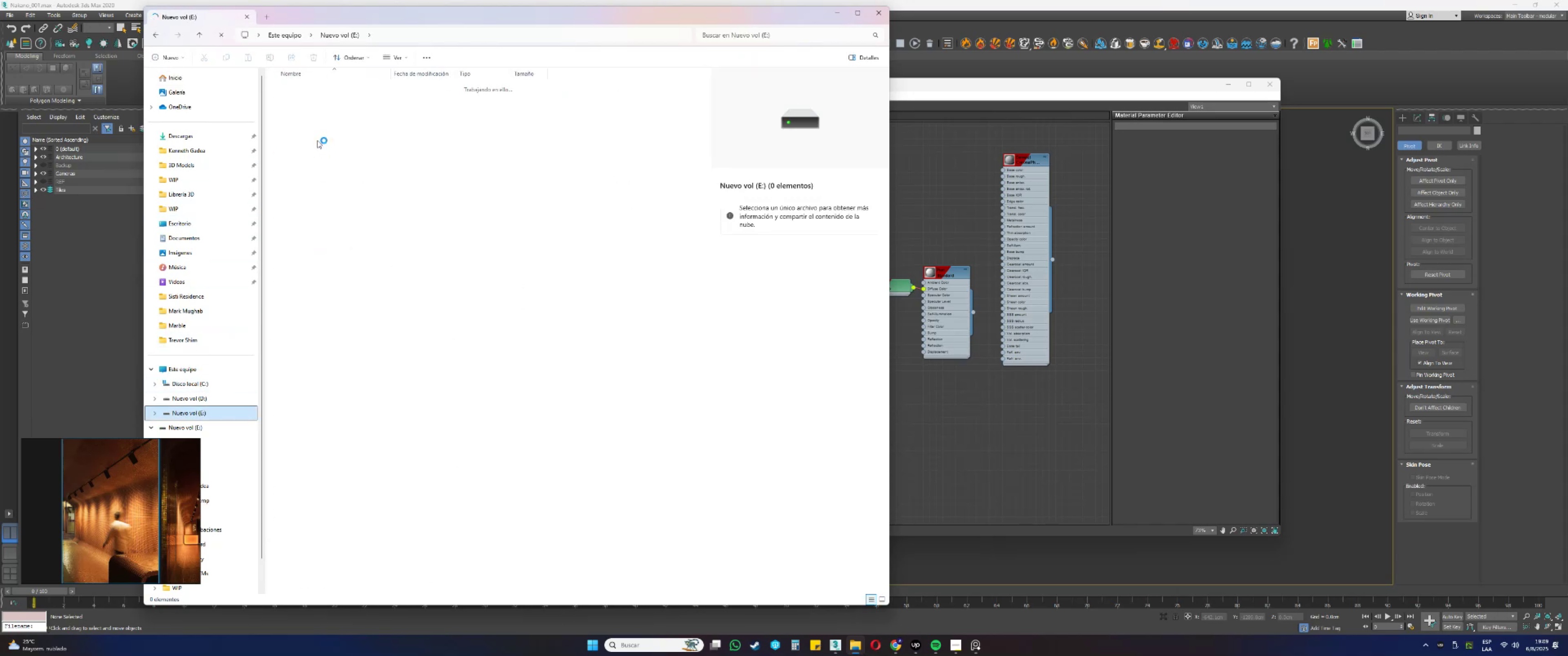 
left_click([198, 427])
 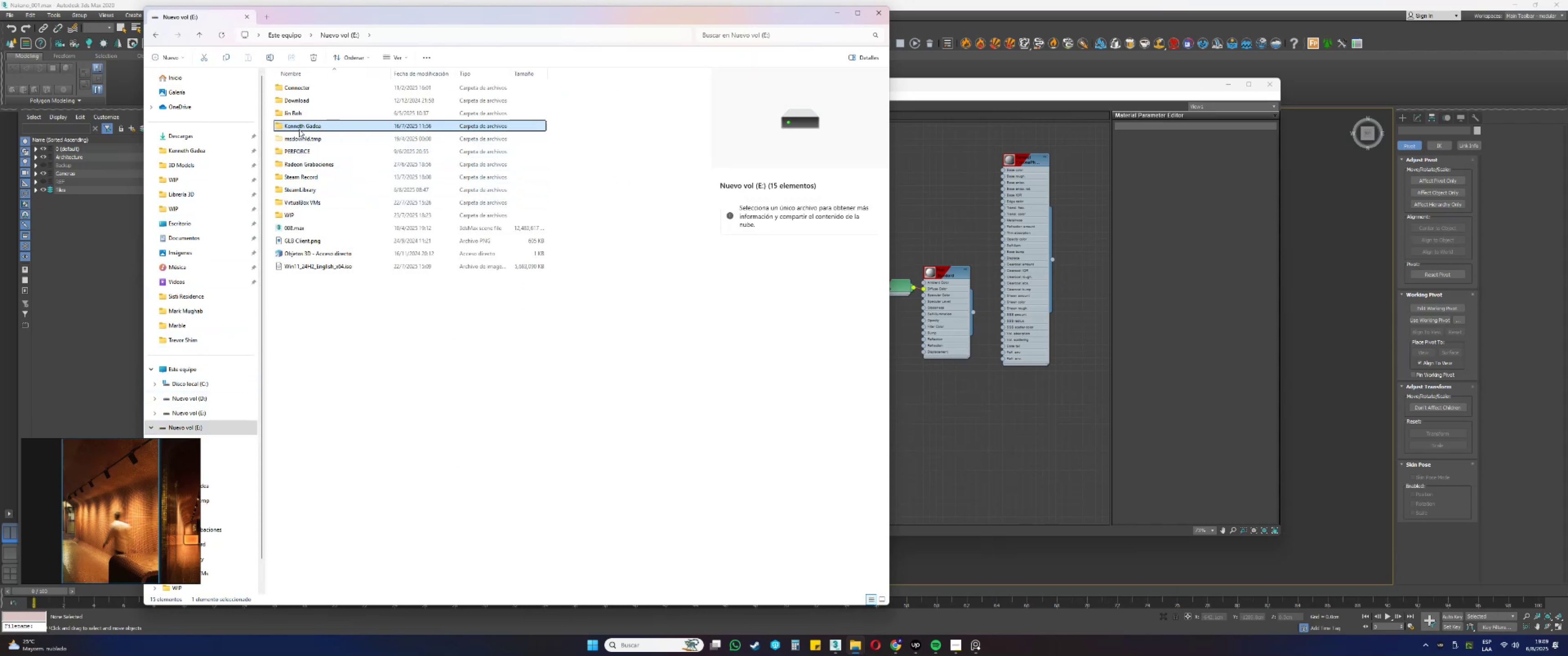 
wait(5.34)
 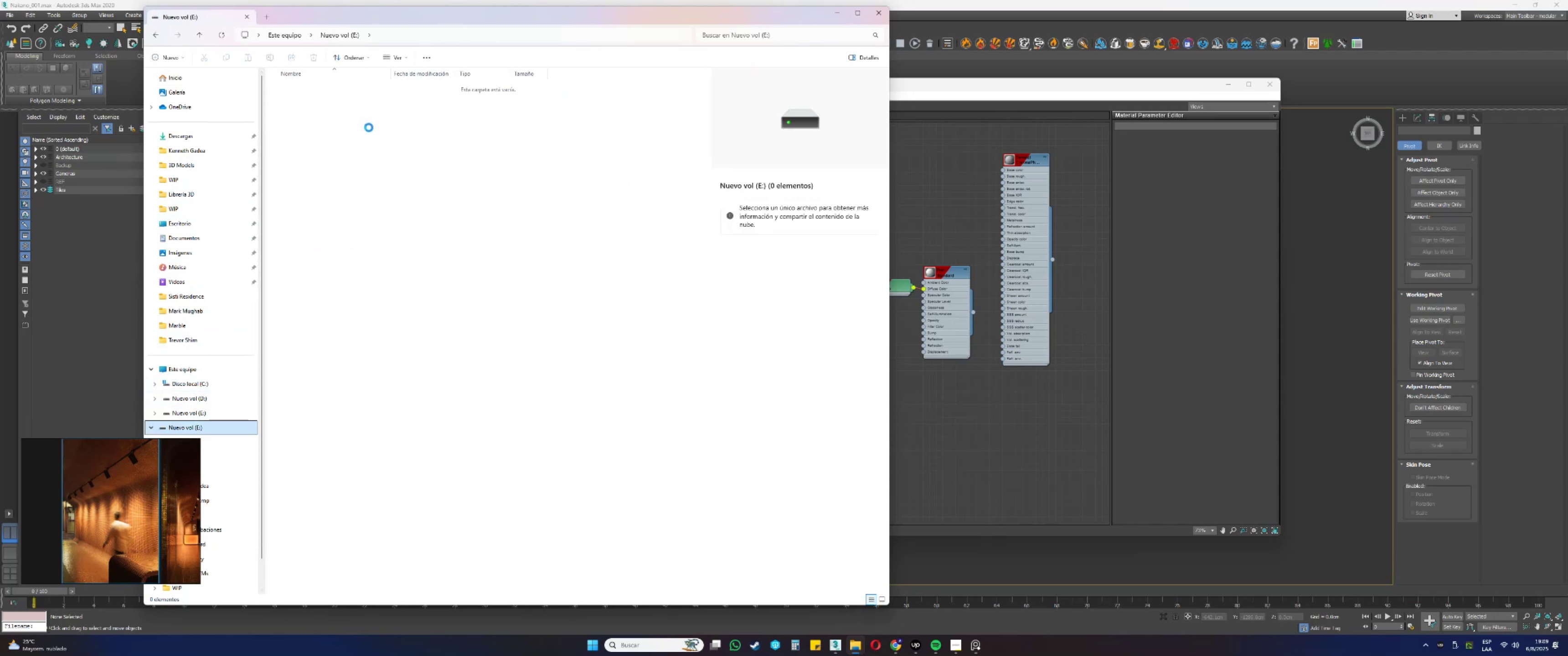 
double_click([296, 121])
 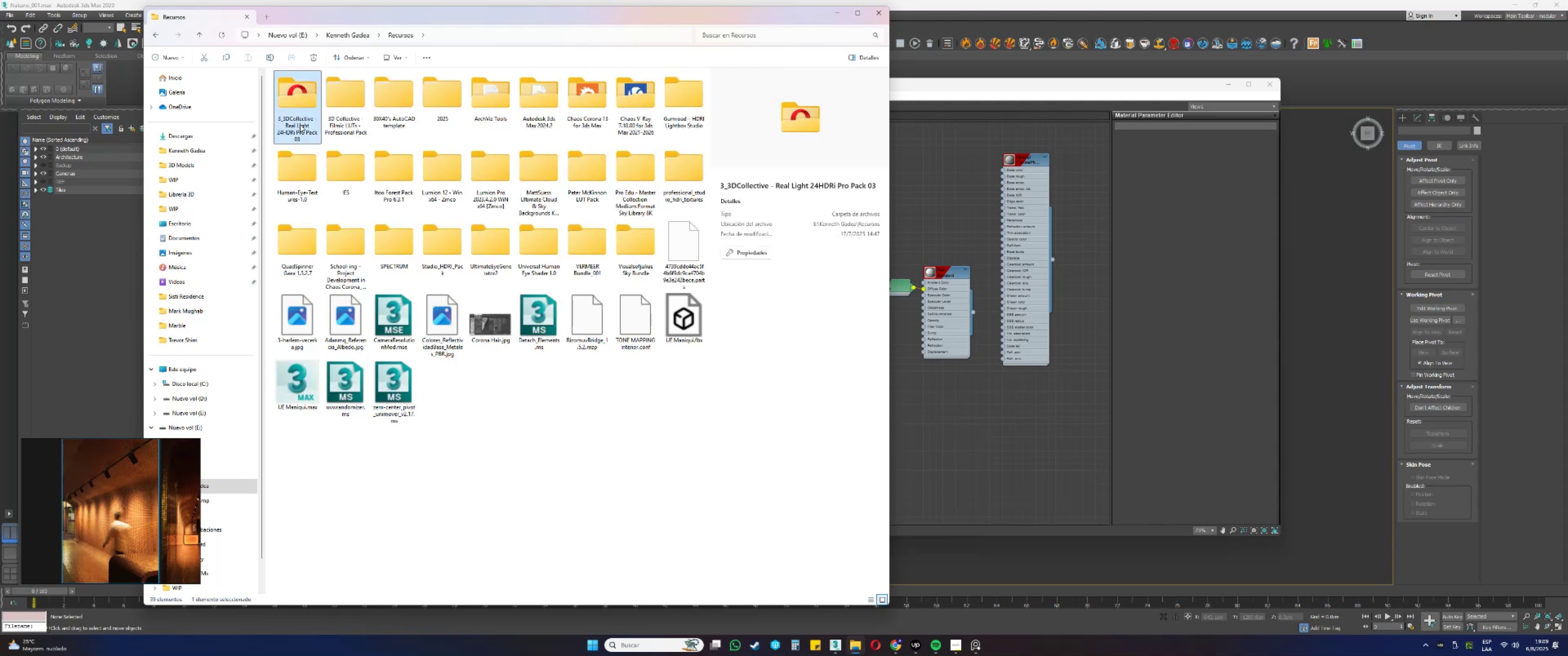 
double_click([300, 124])
 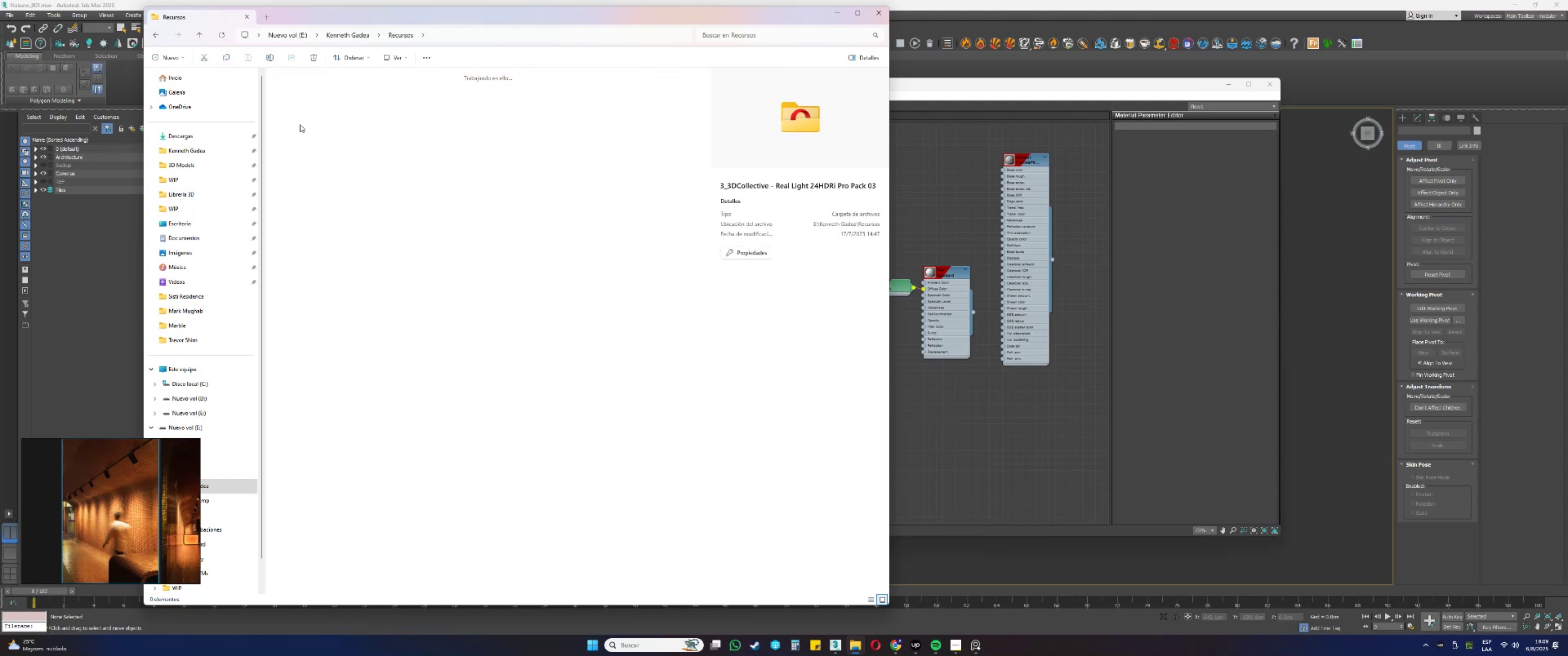 
triple_click([300, 124])
 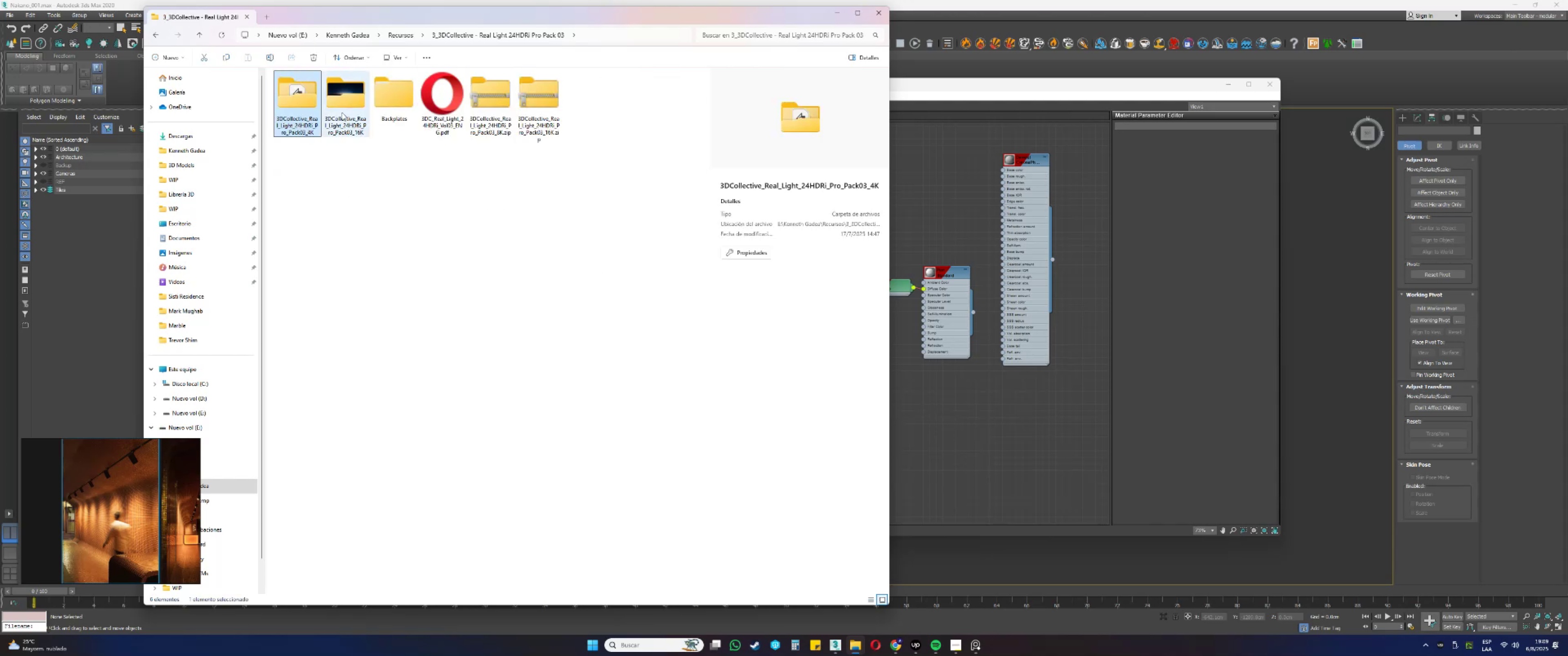 
double_click([299, 108])
 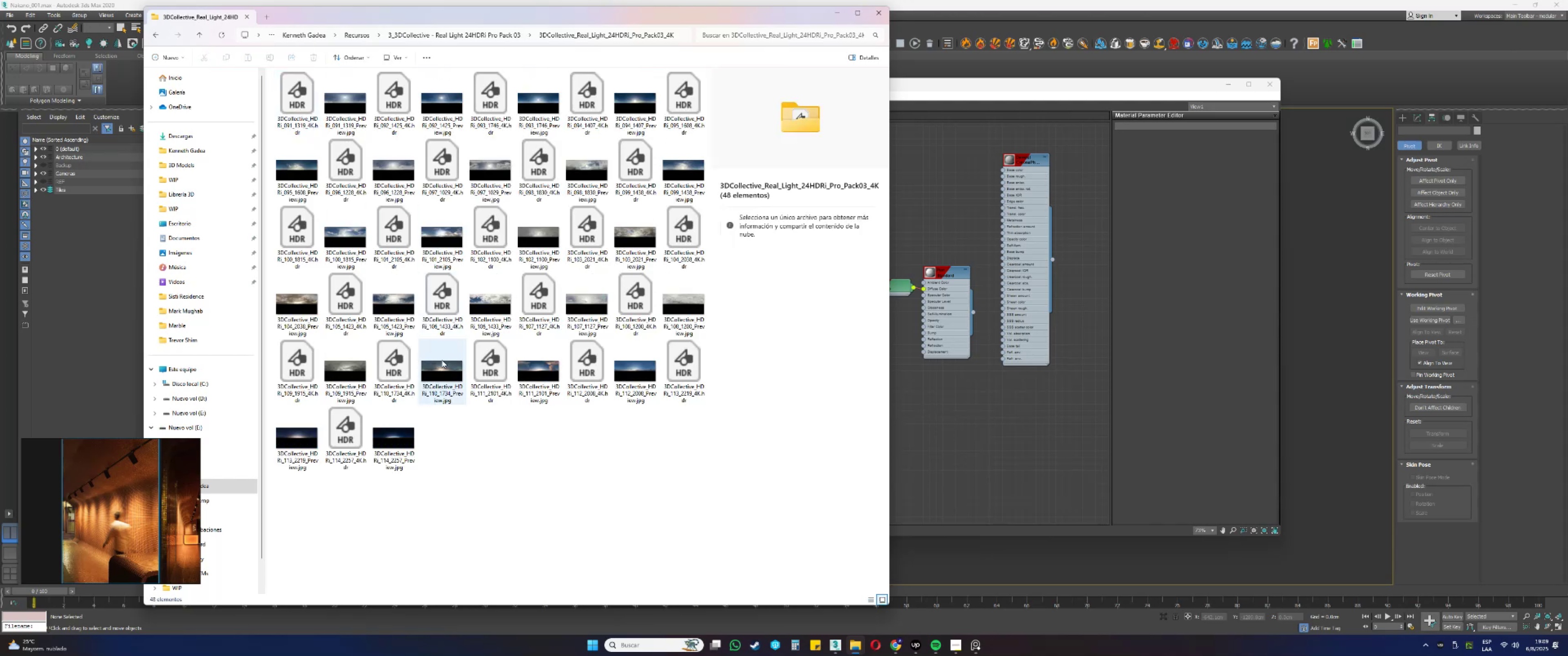 
left_click([397, 434])
 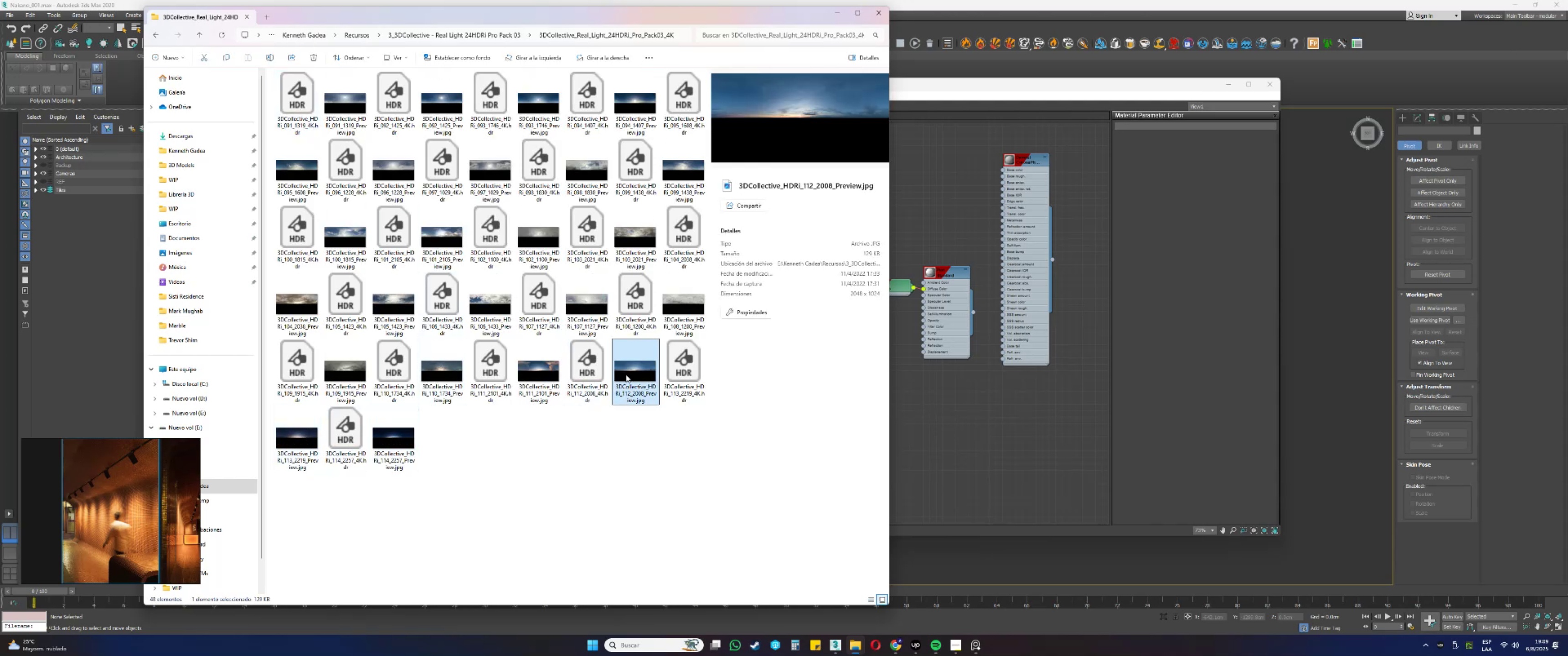 
left_click([548, 369])
 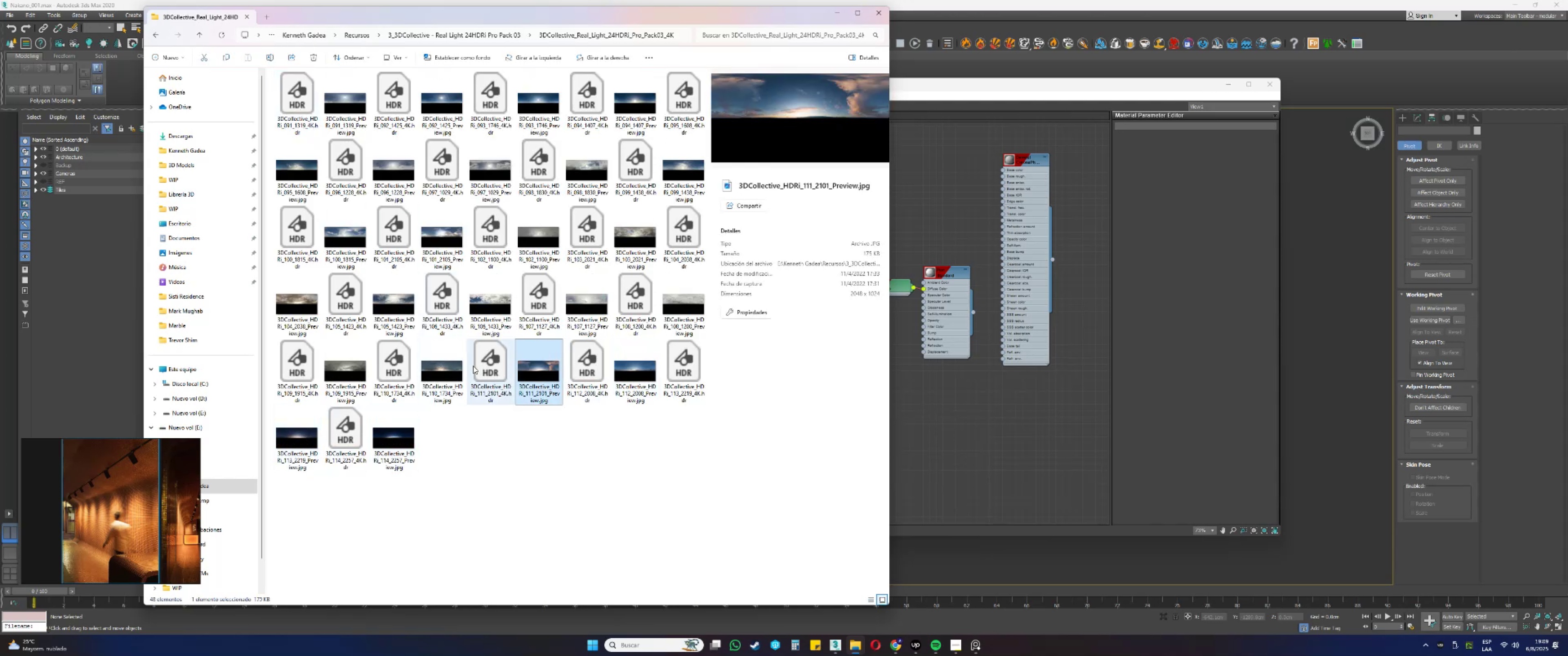 
left_click([451, 367])
 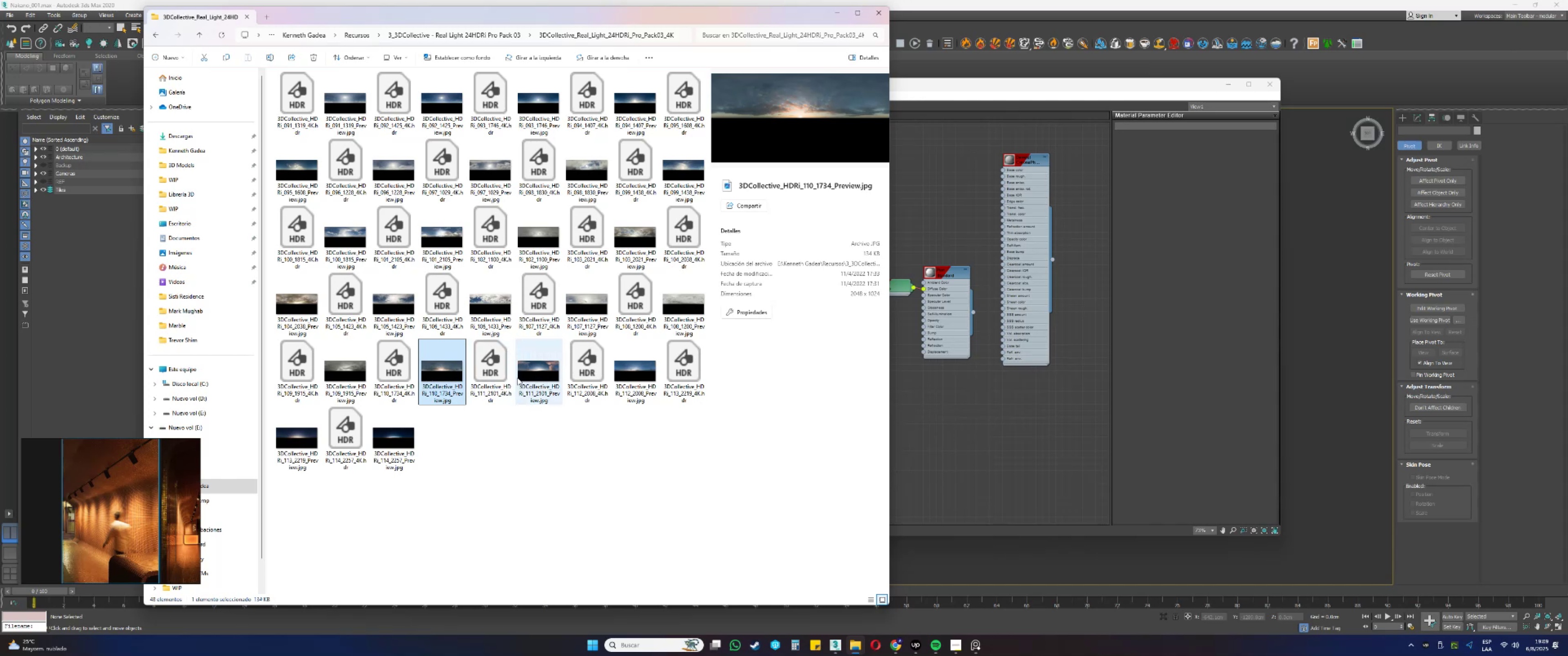 
left_click([532, 378])
 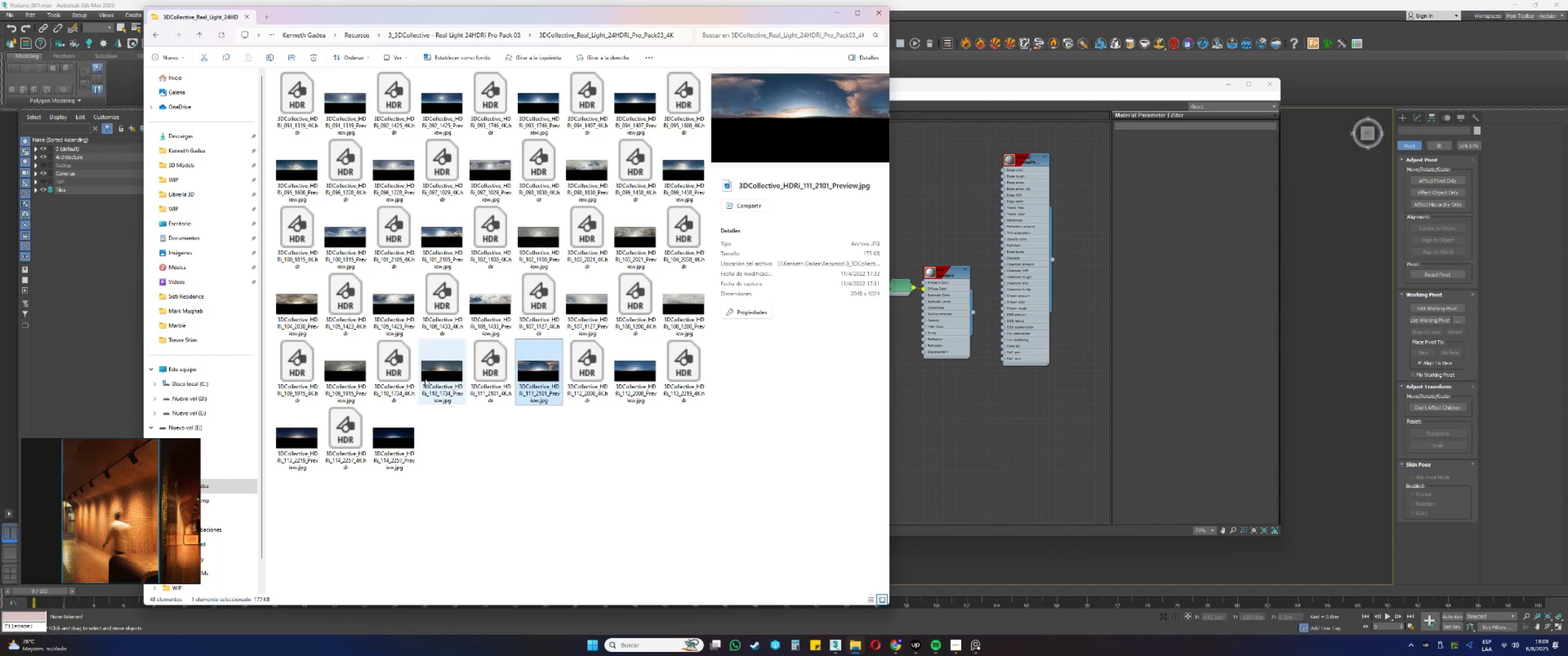 
left_click([450, 367])
 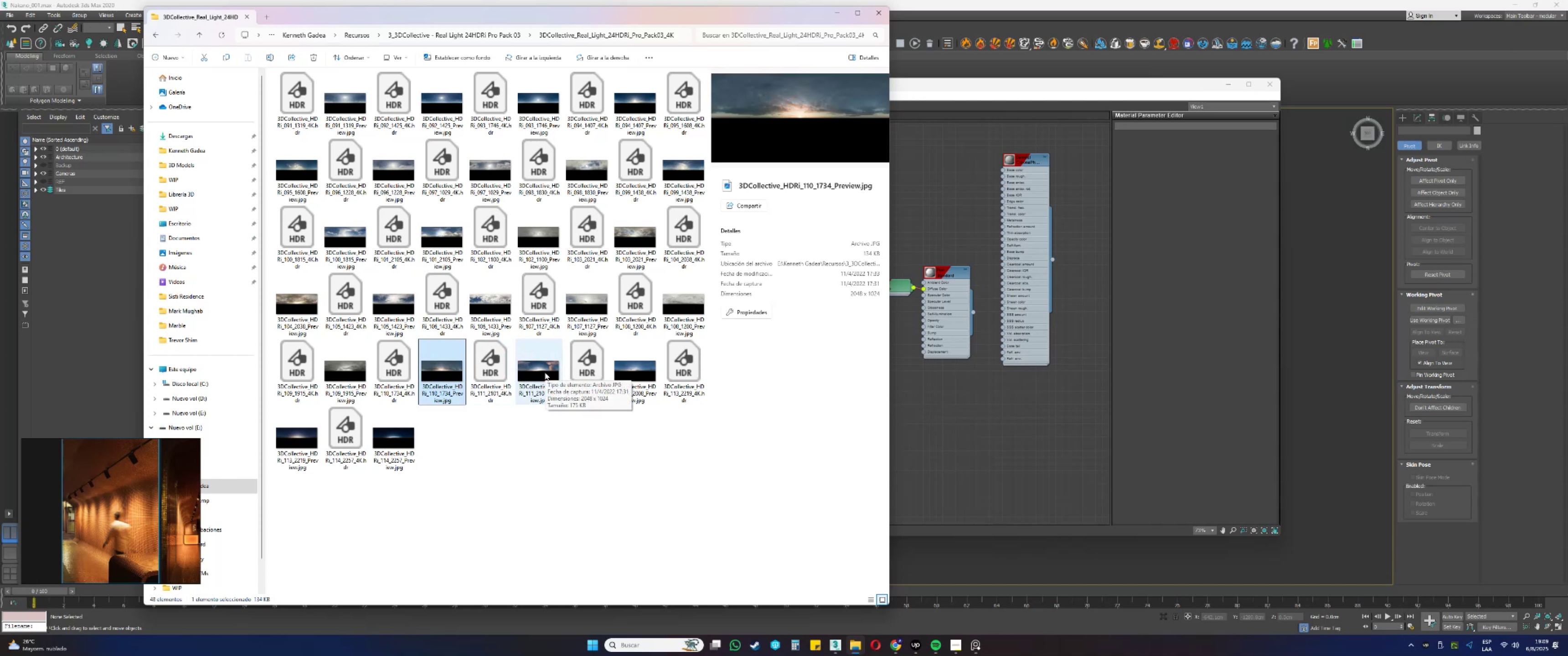 
left_click([545, 372])
 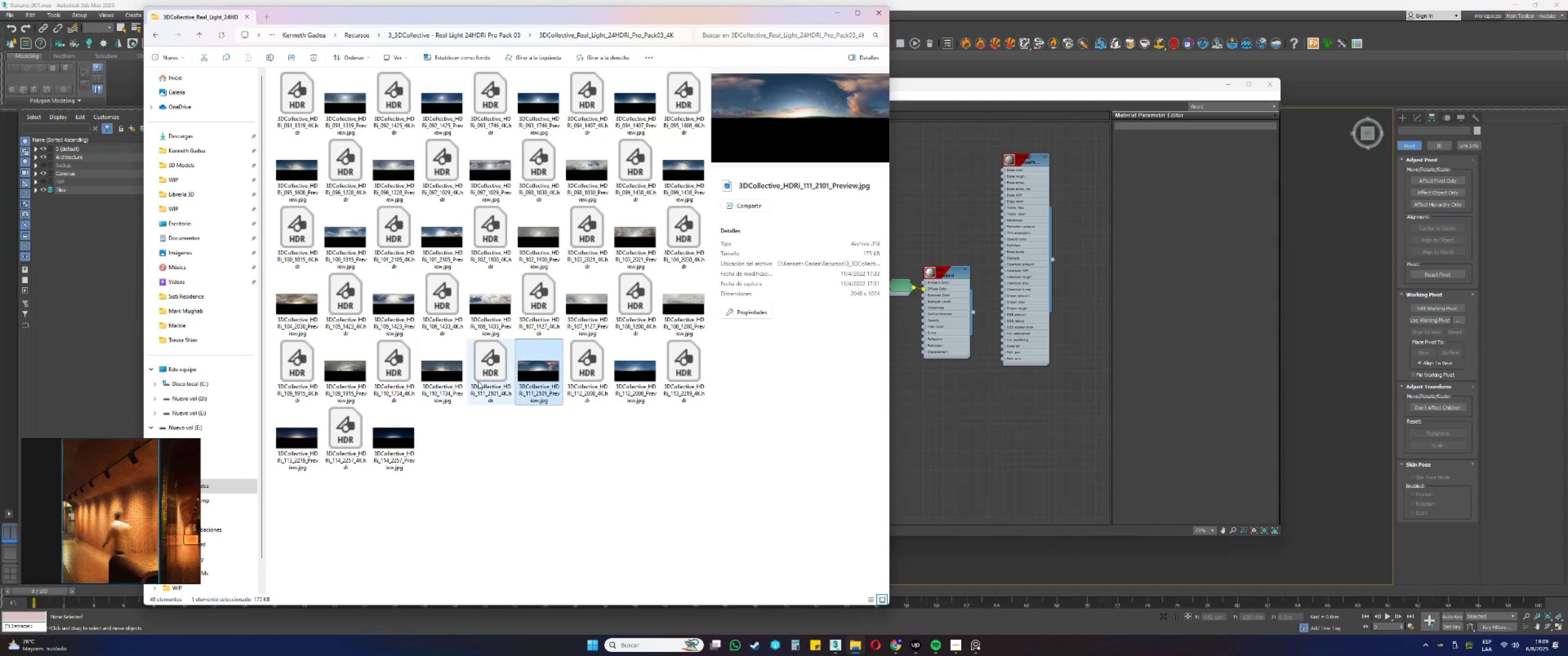 
left_click([452, 375])
 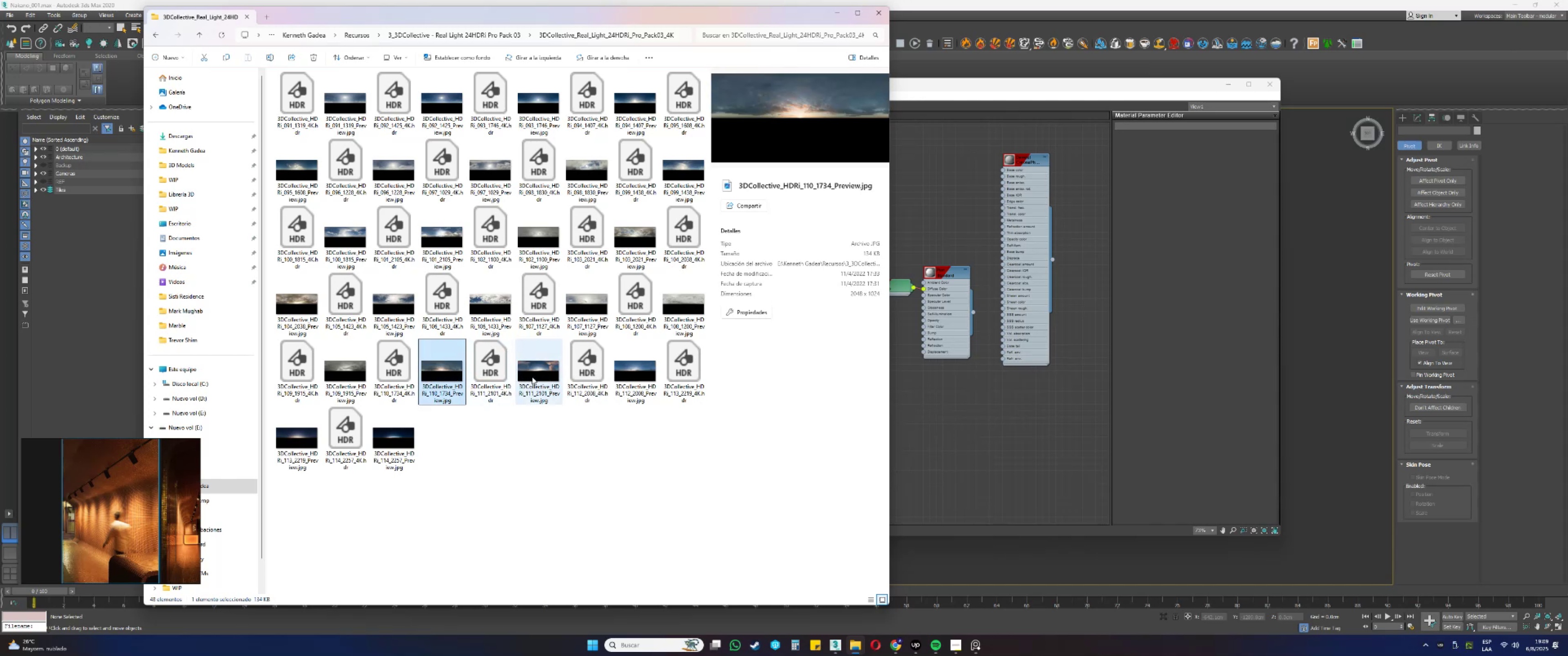 
left_click([536, 377])
 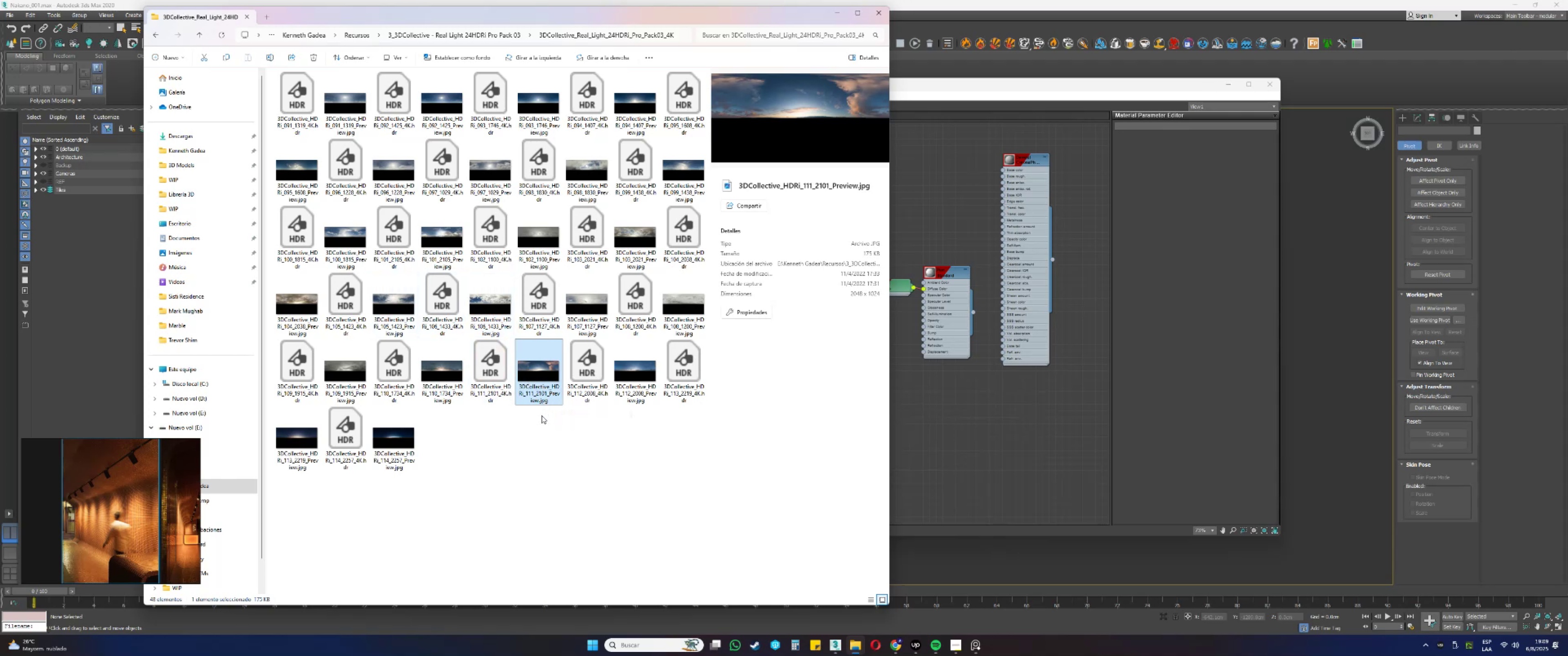 
wait(6.63)
 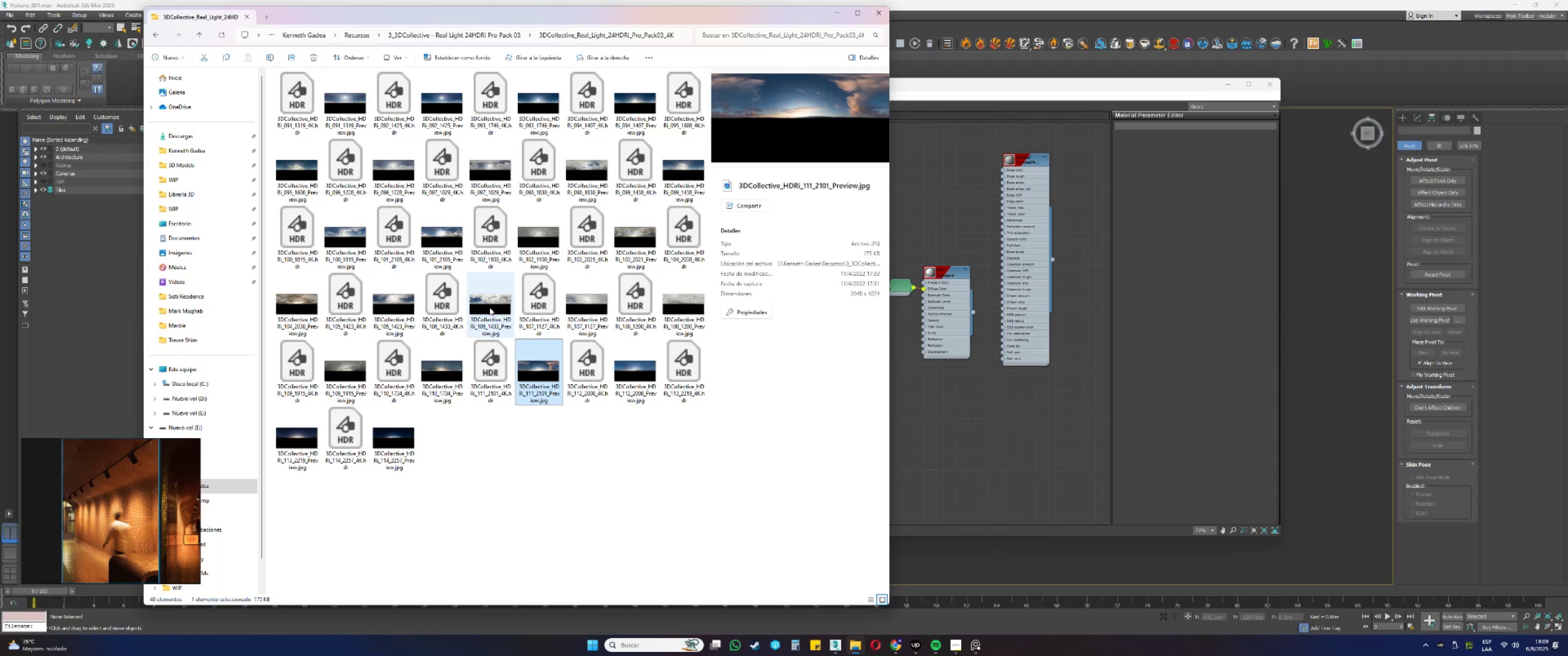 
right_click([785, 339])
 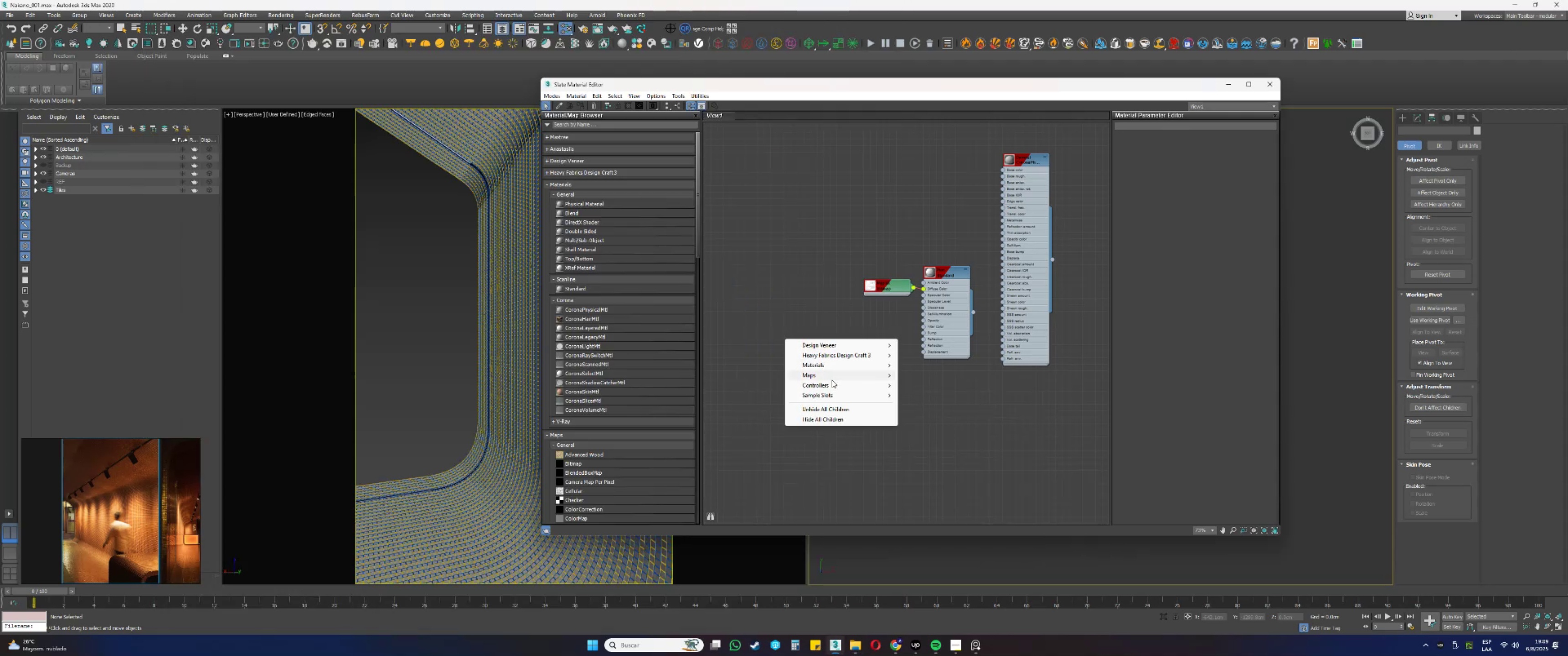 
left_click([837, 378])
 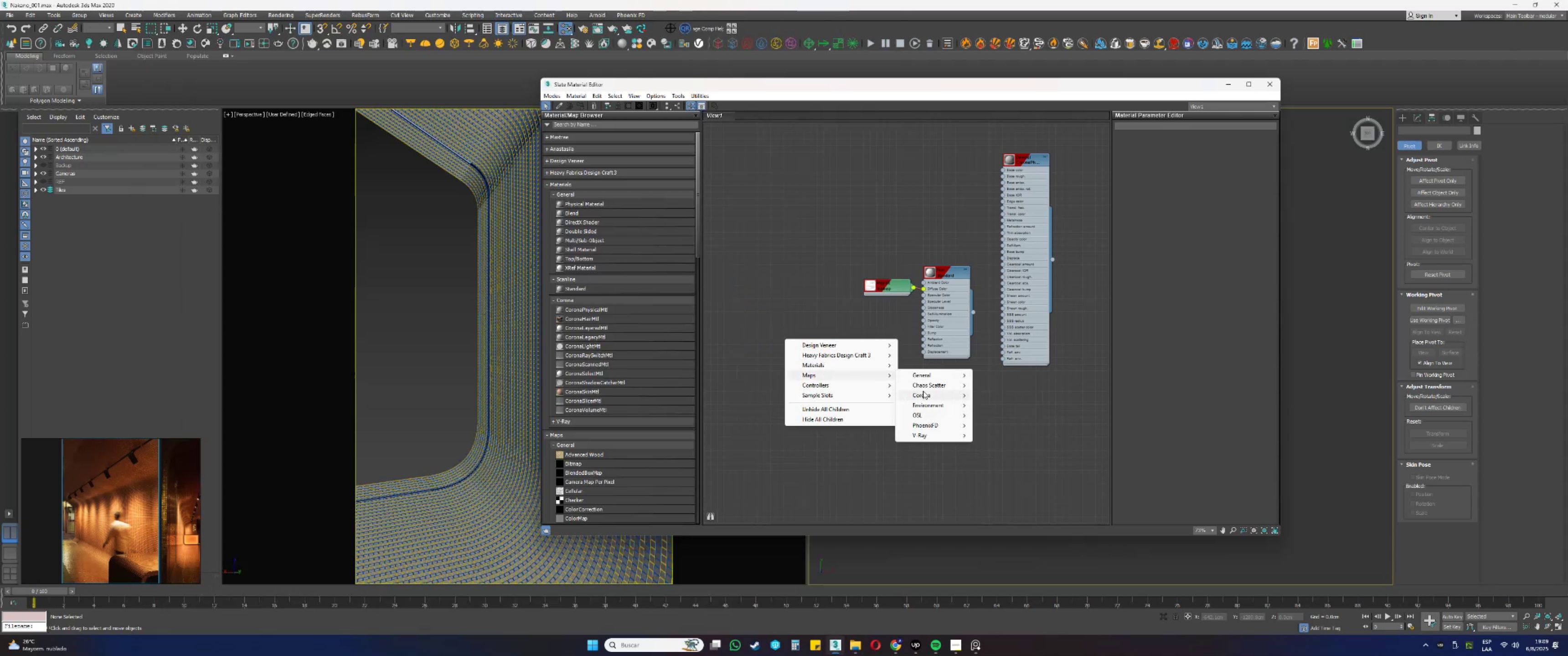 
left_click([933, 396])
 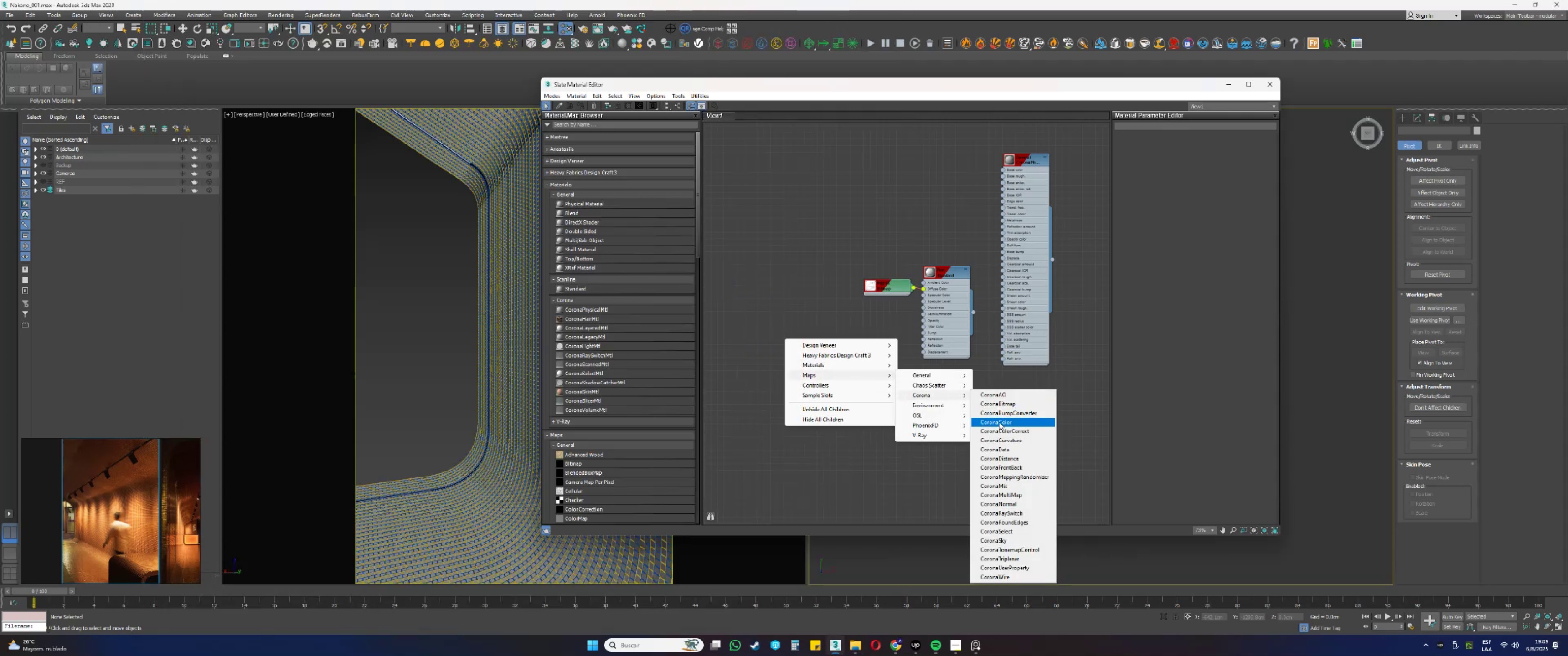 
left_click([999, 407])
 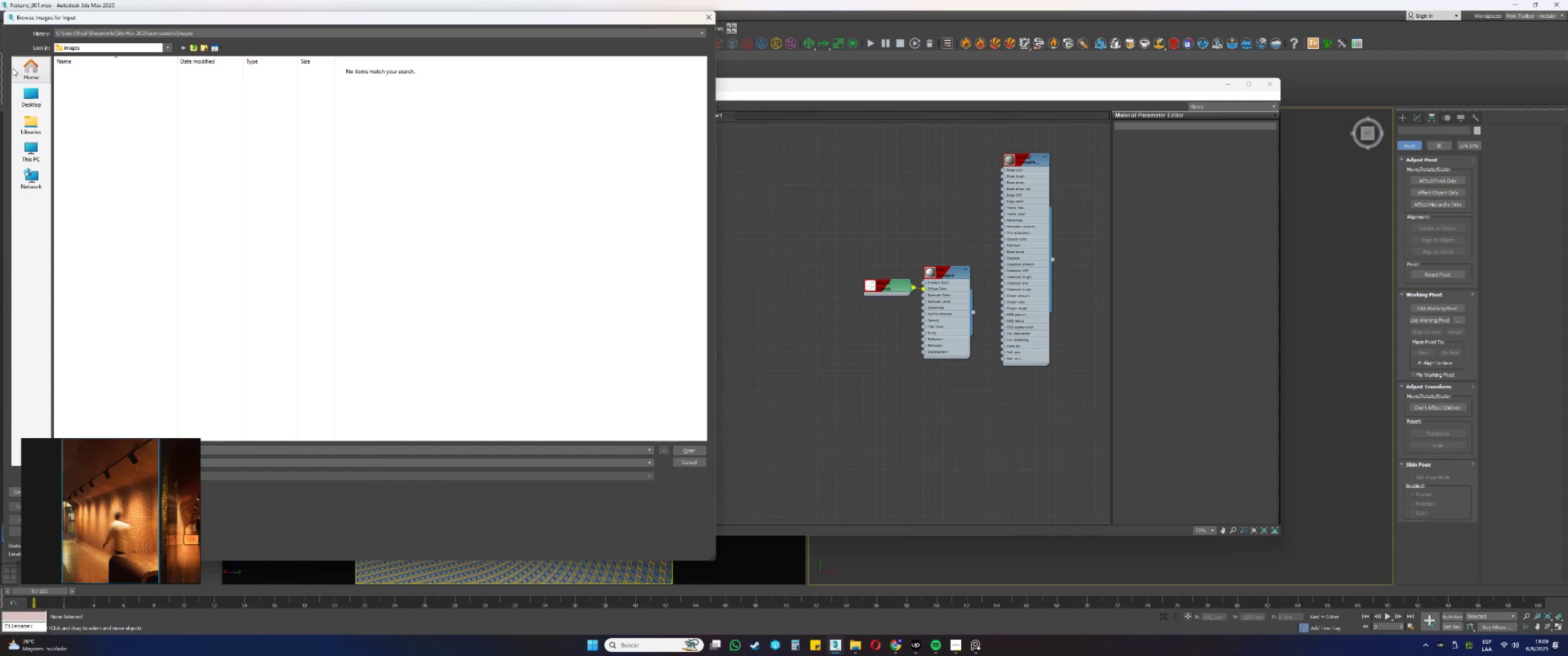 
left_click([33, 146])
 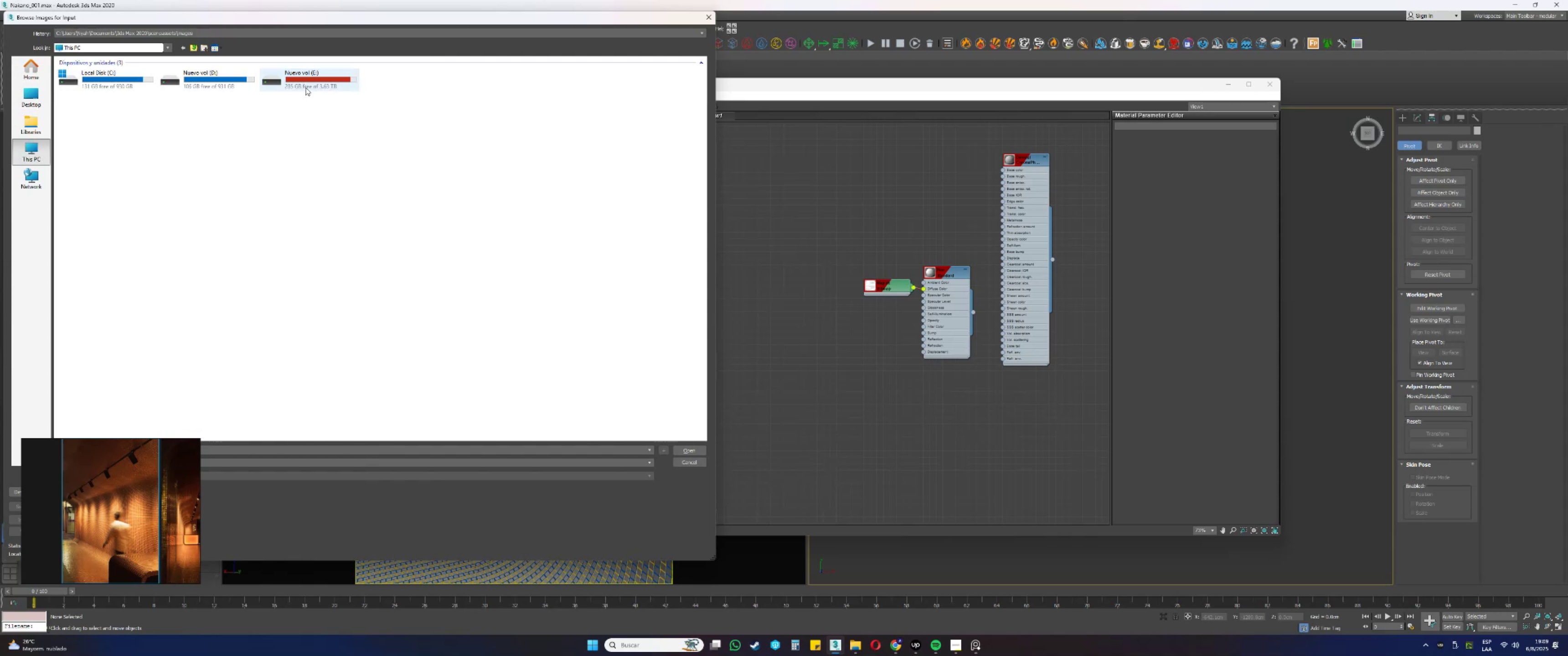 
double_click([300, 81])
 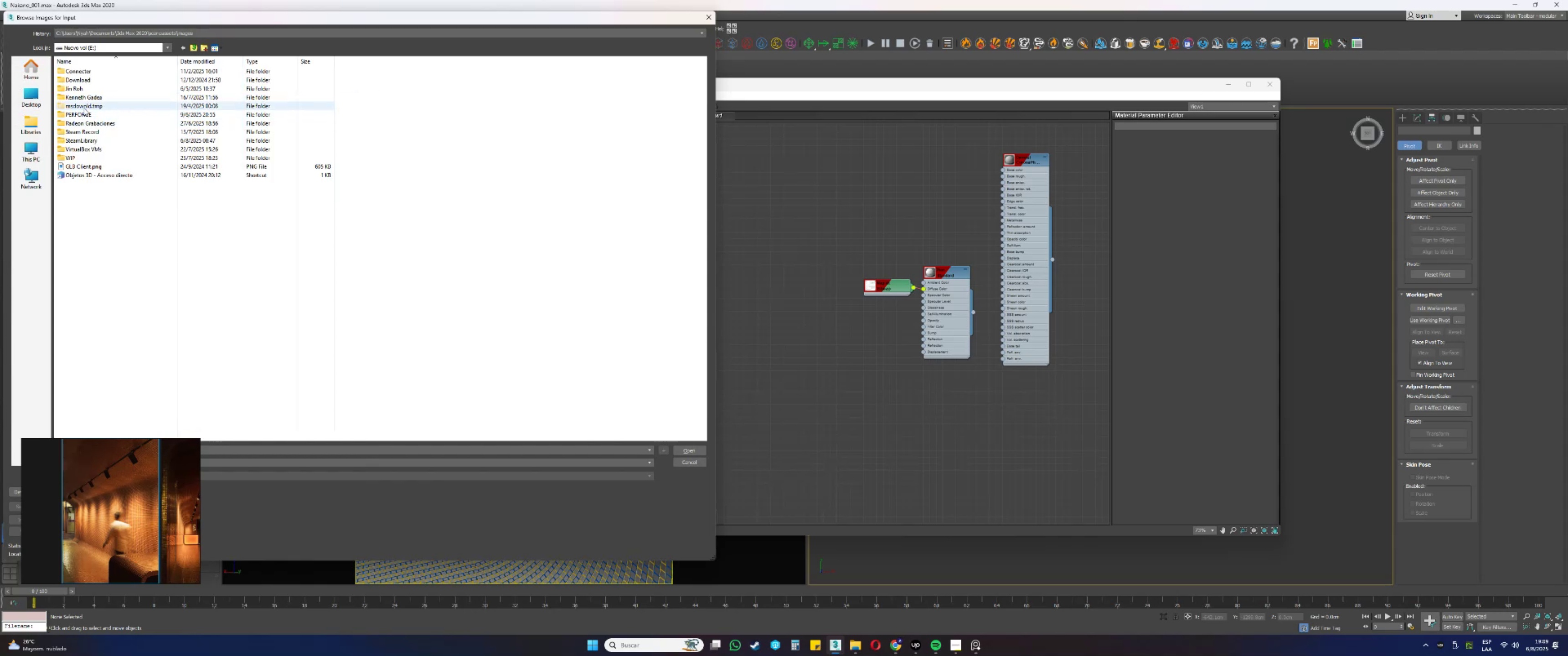 
double_click([83, 99])
 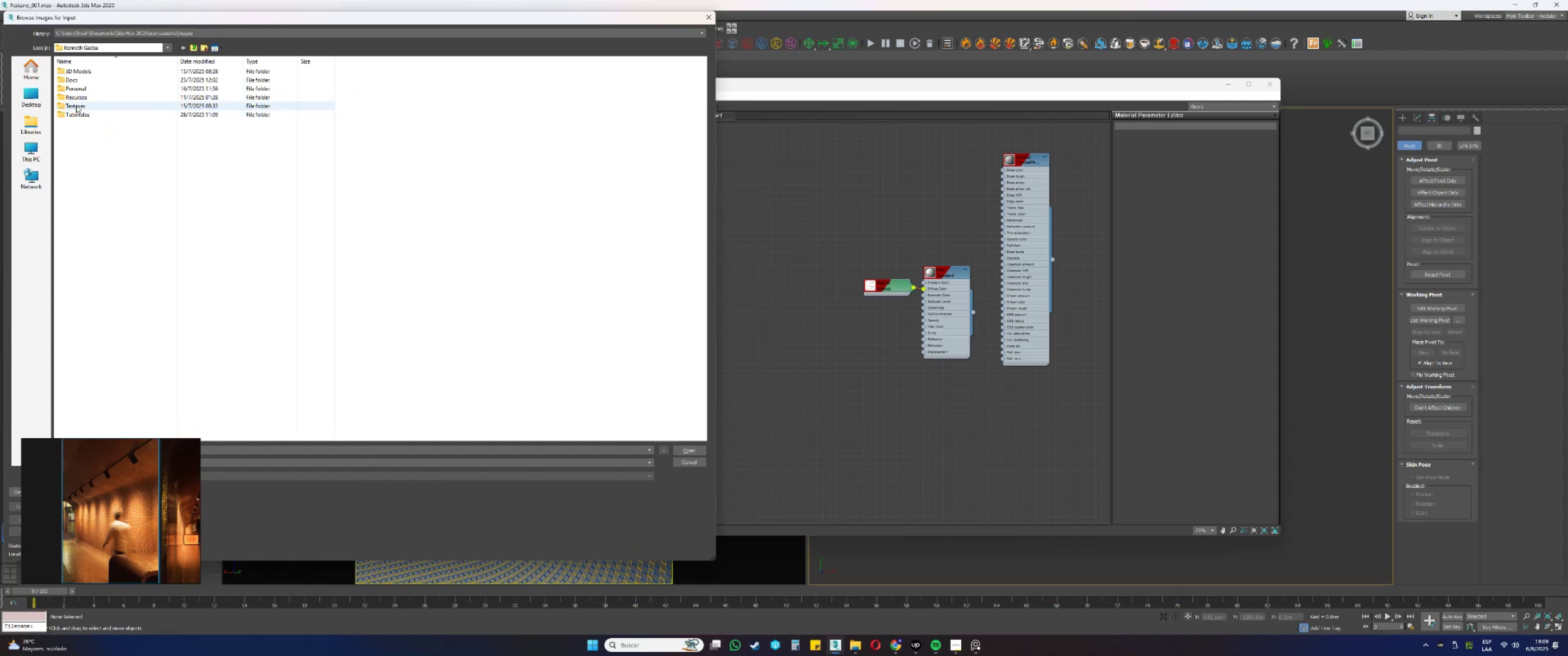 
double_click([74, 101])
 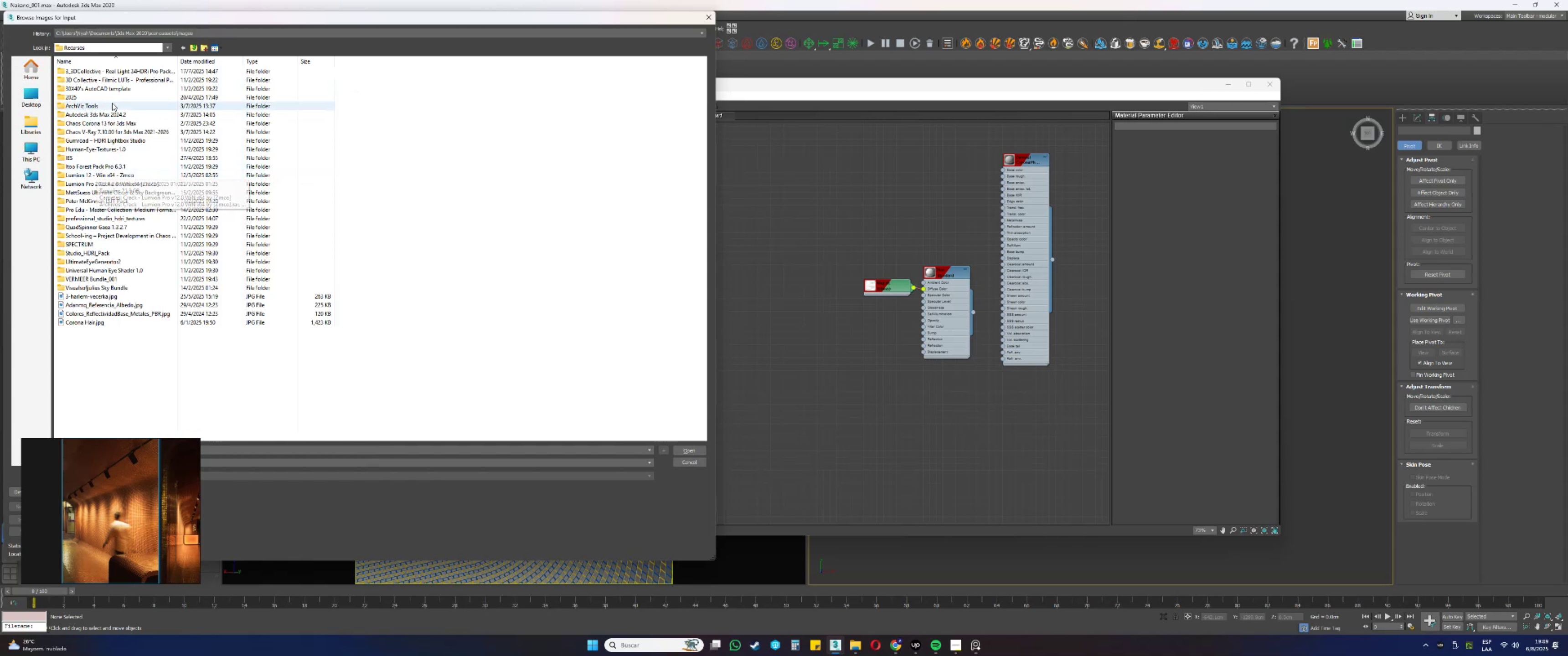 
double_click([103, 74])
 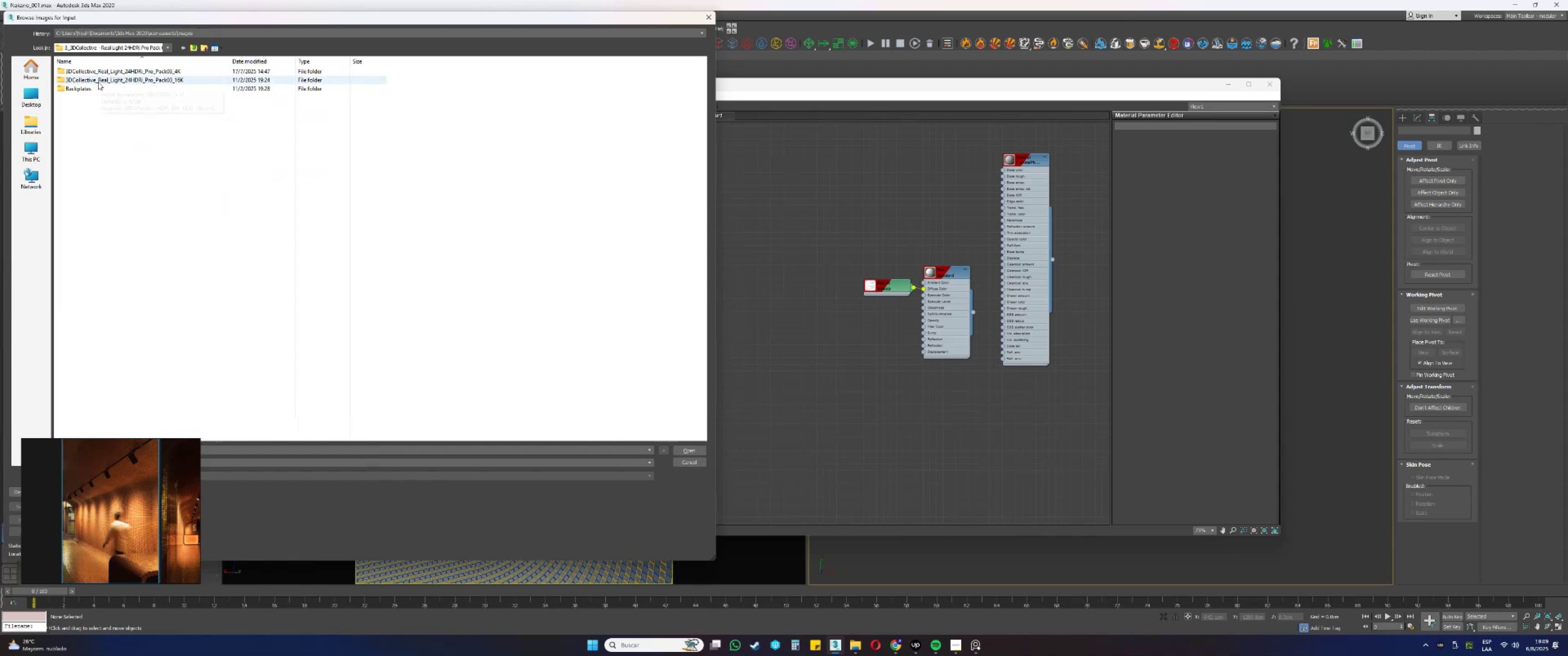 
double_click([106, 72])
 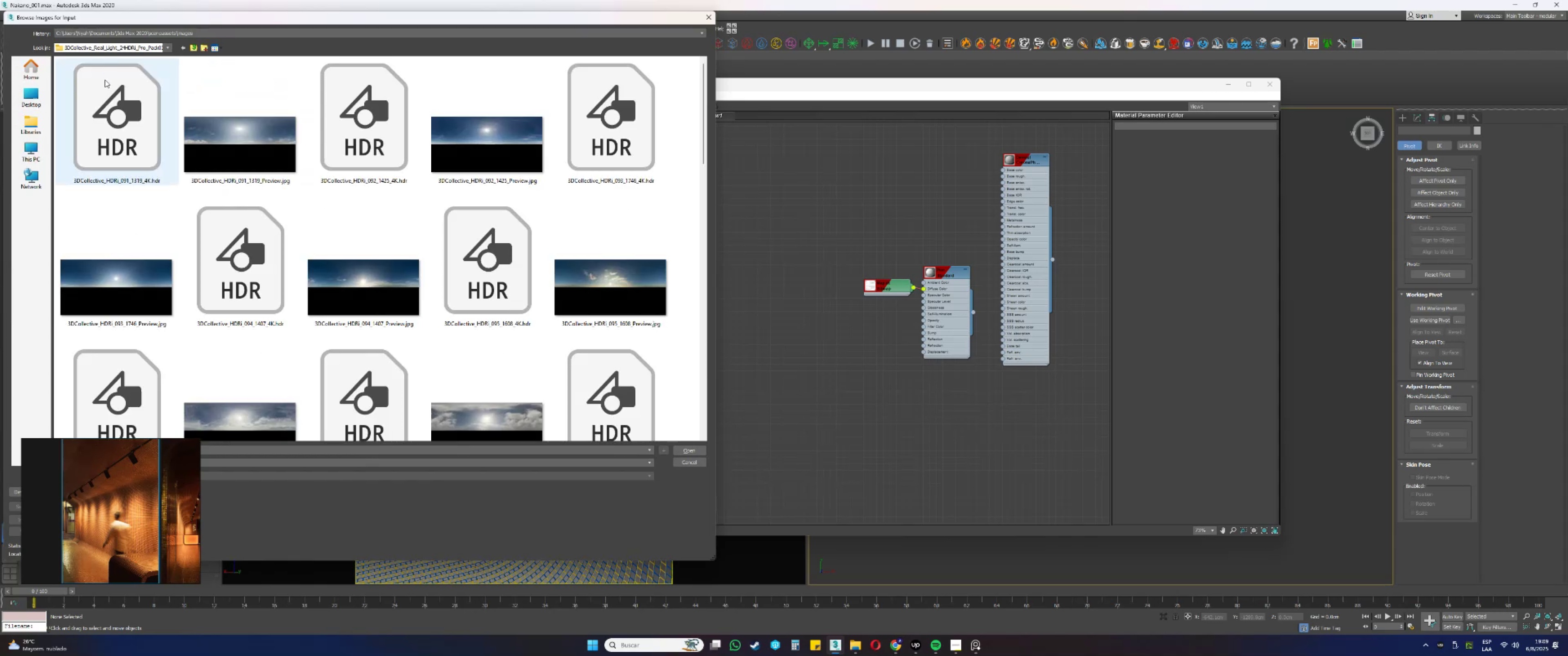 
scroll: coordinate [176, 255], scroll_direction: down, amount: 10.0
 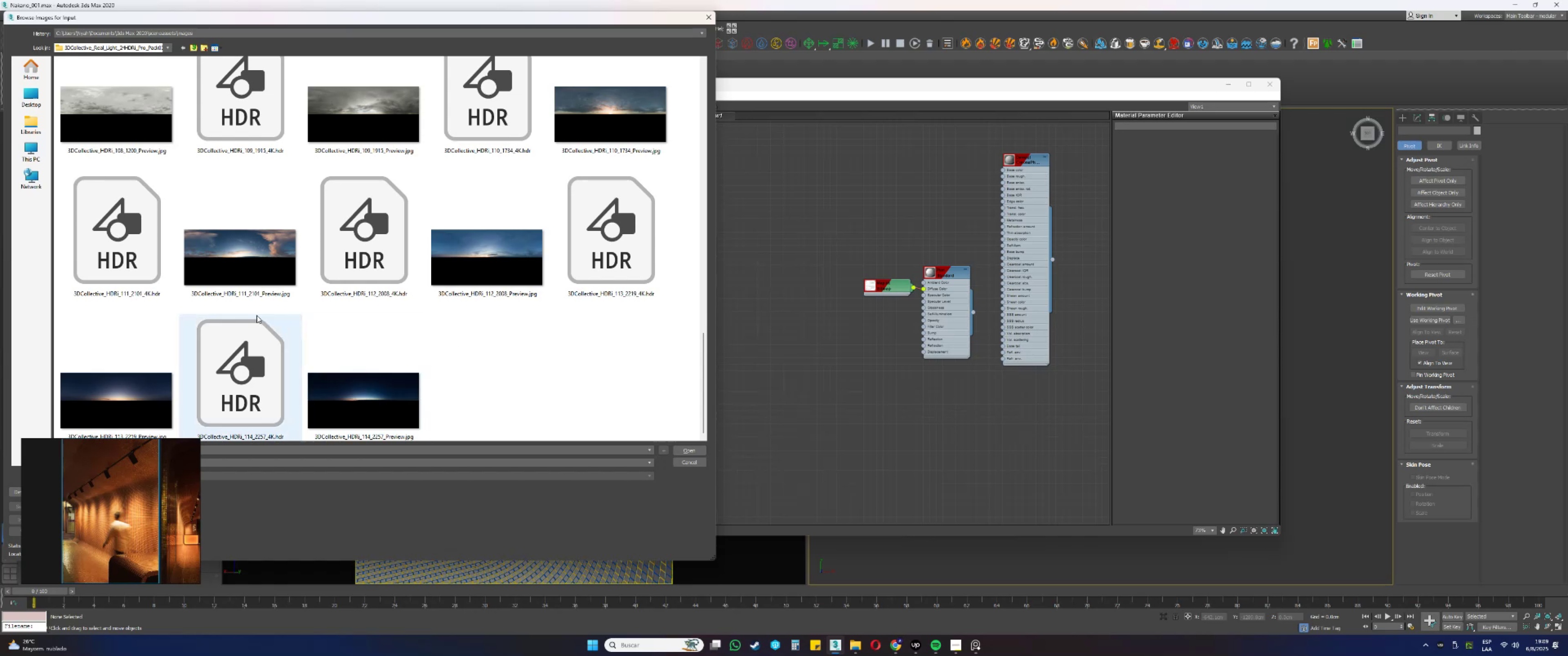 
left_click([128, 261])
 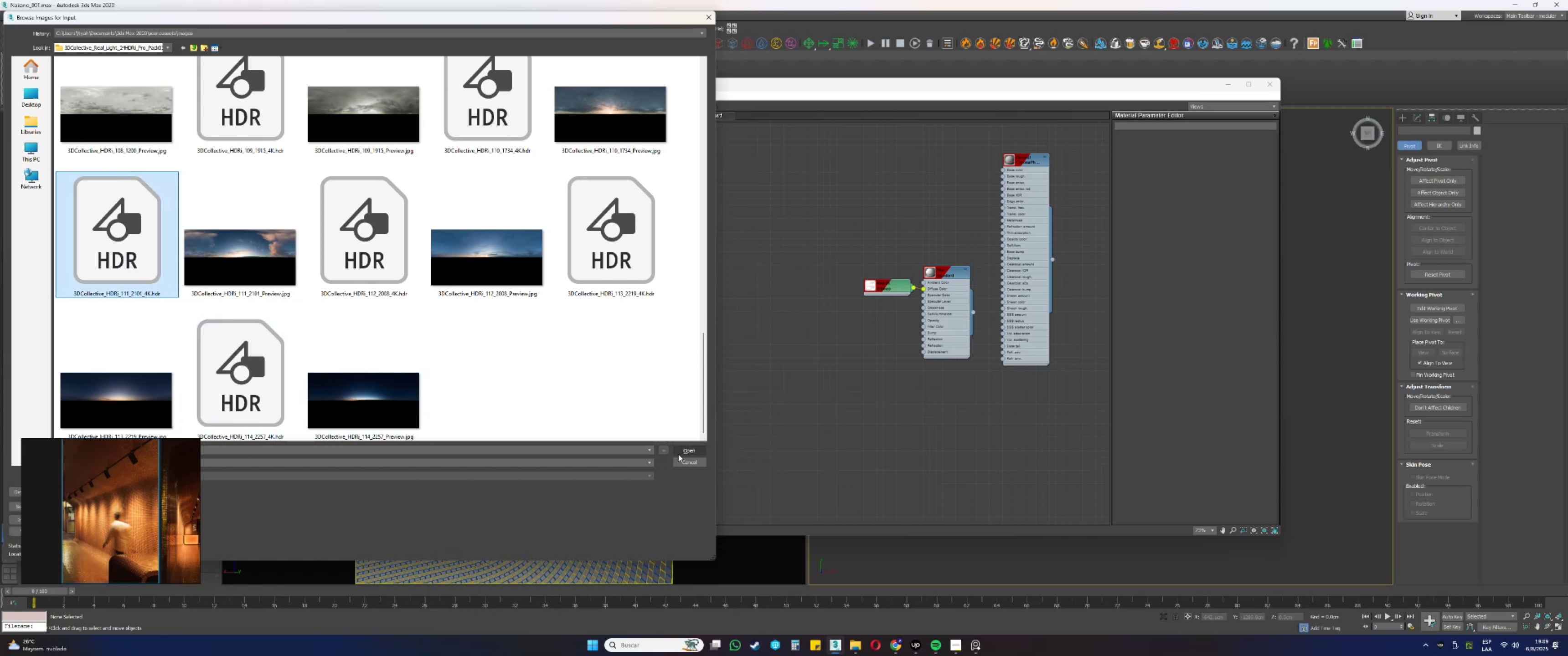 
left_click([700, 454])
 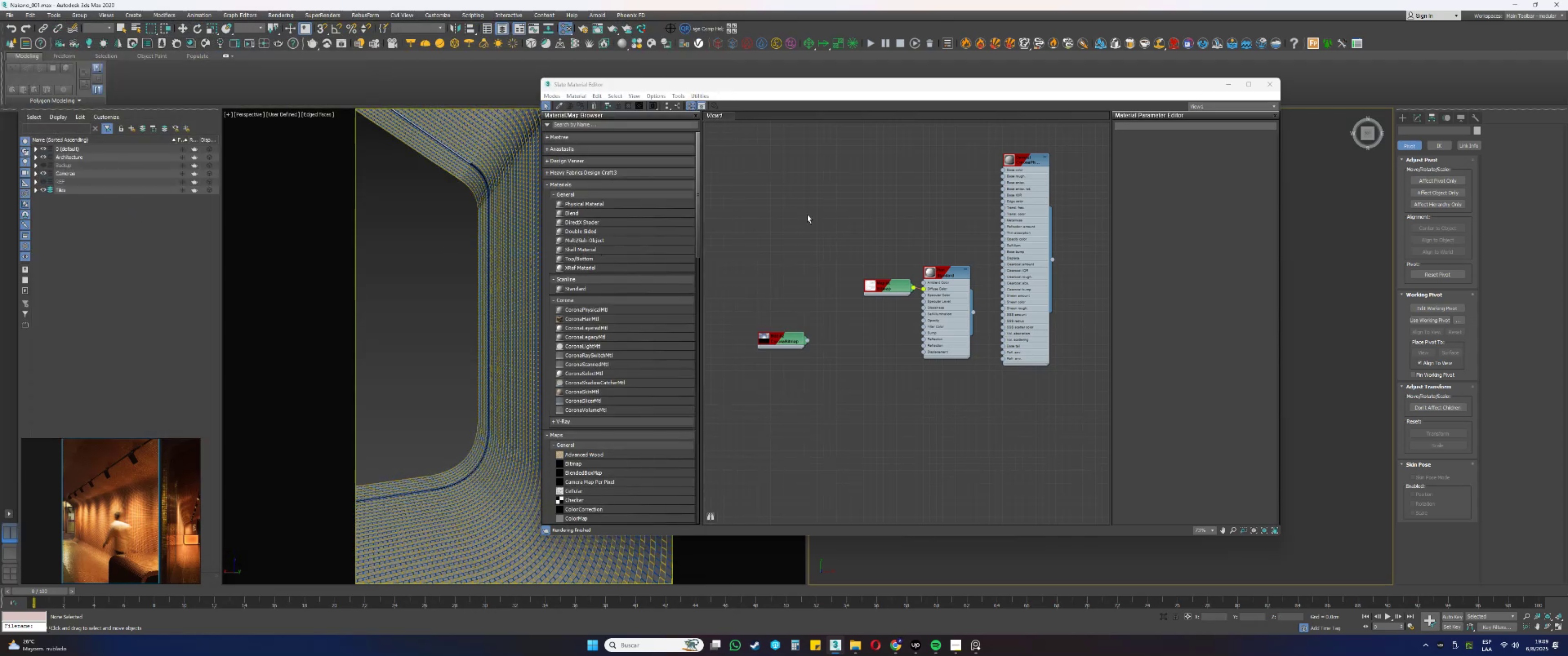 
left_click([580, 29])
 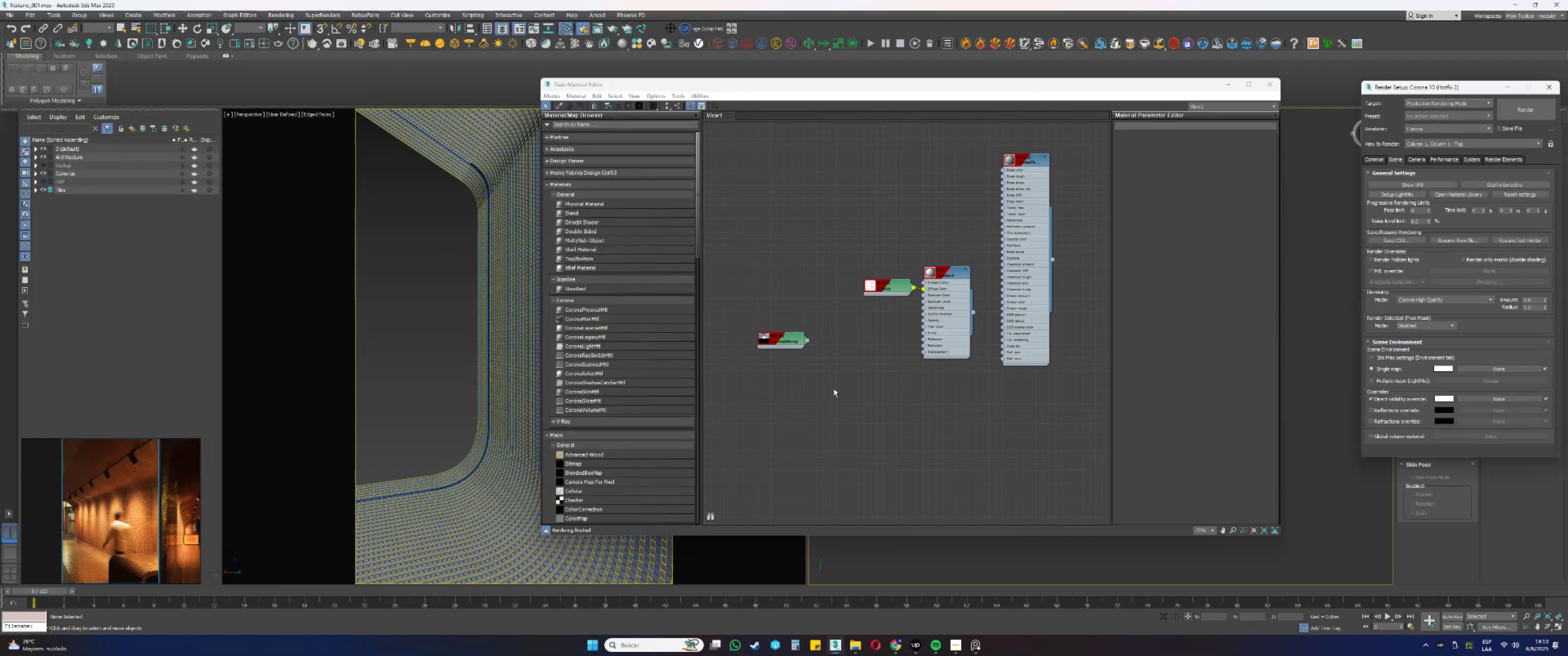 
left_click_drag(start_coordinate=[810, 339], to_coordinate=[1473, 367])
 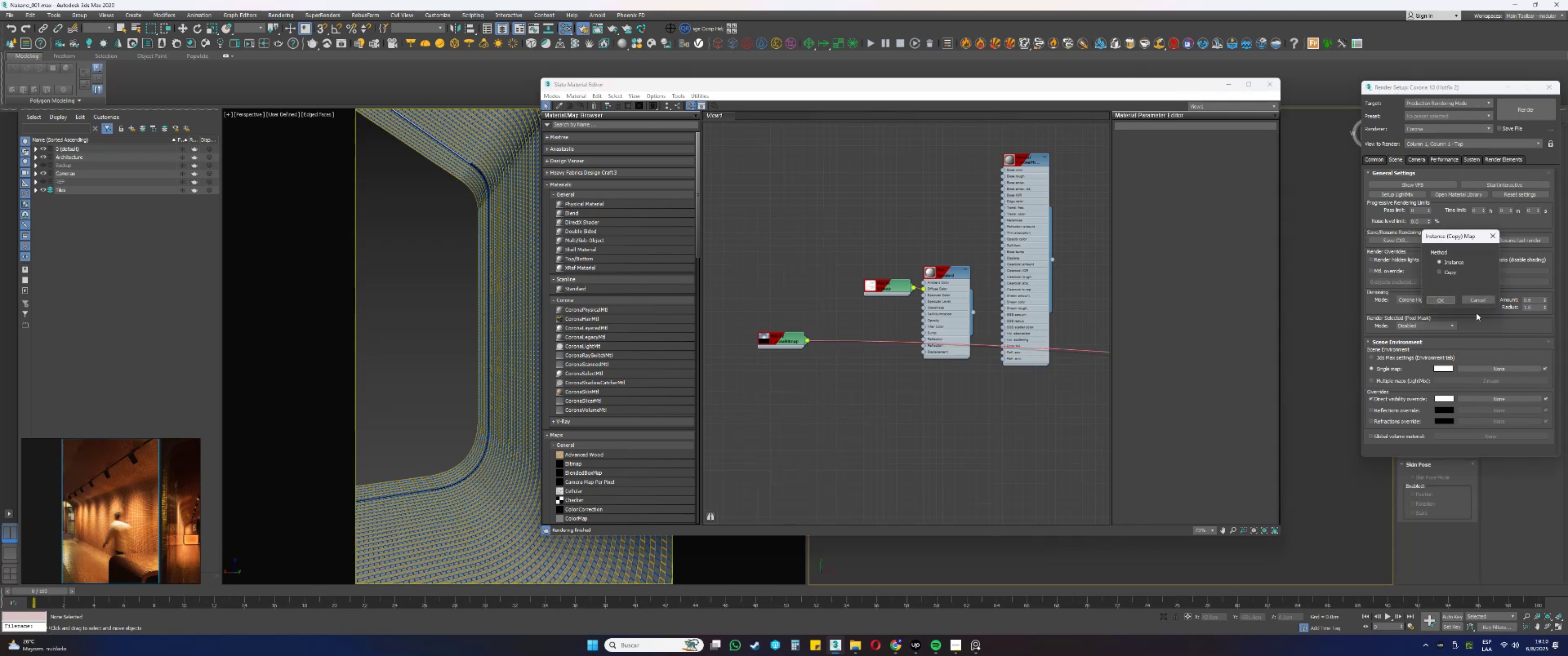 
left_click([1447, 297])
 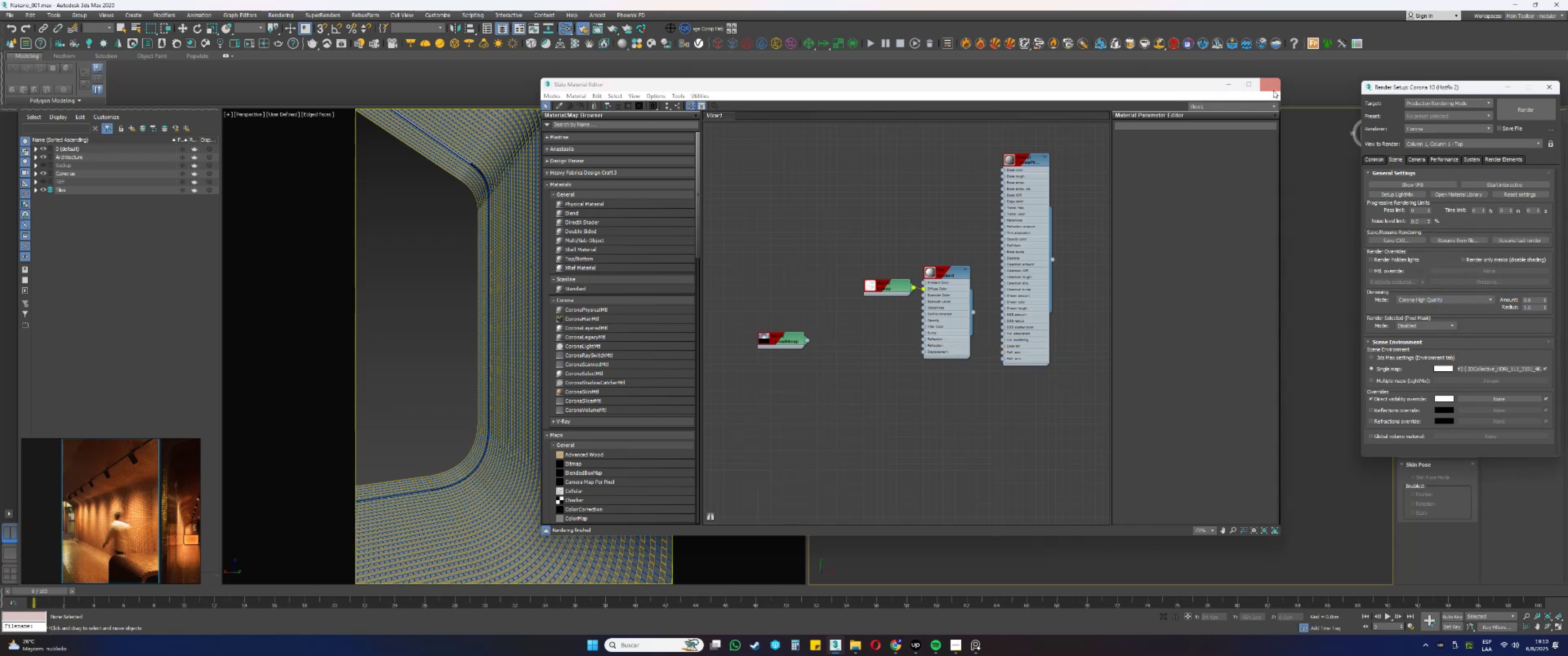 
left_click([1272, 88])
 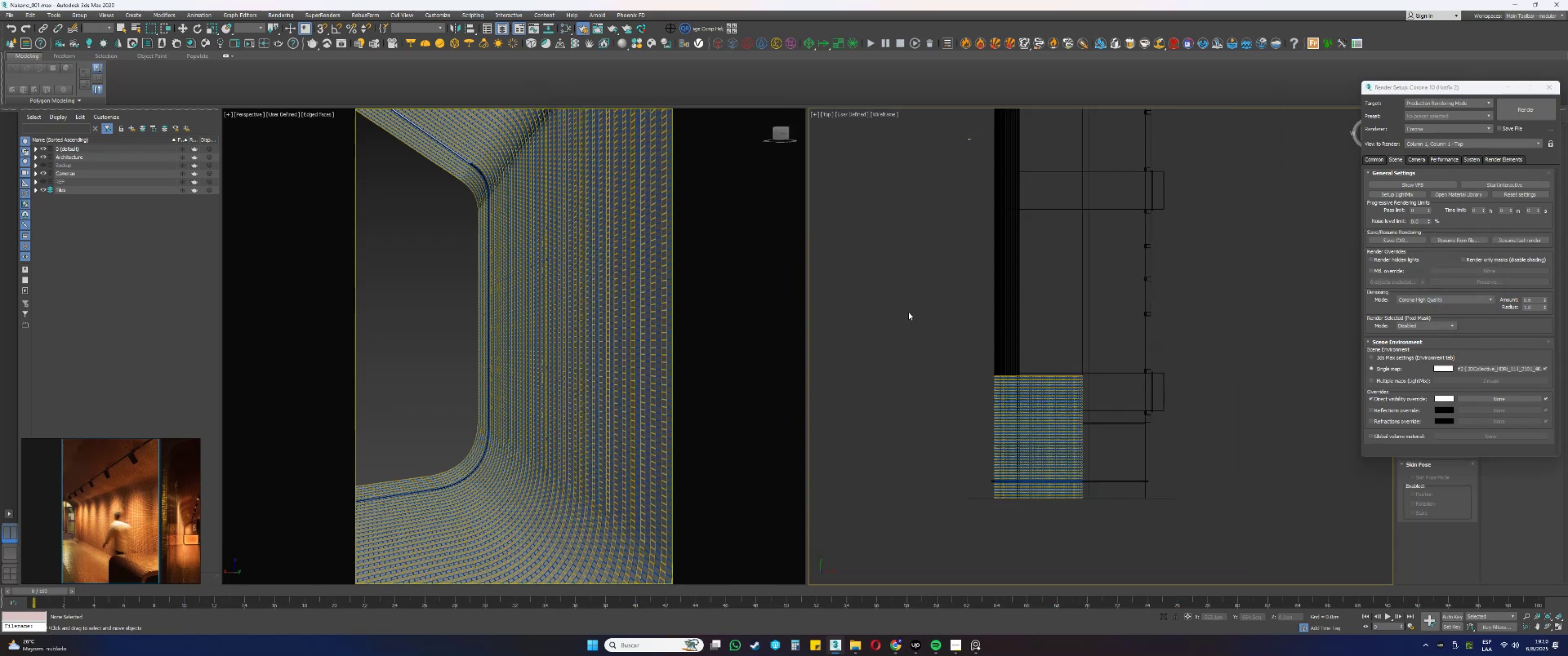 
key(8)
 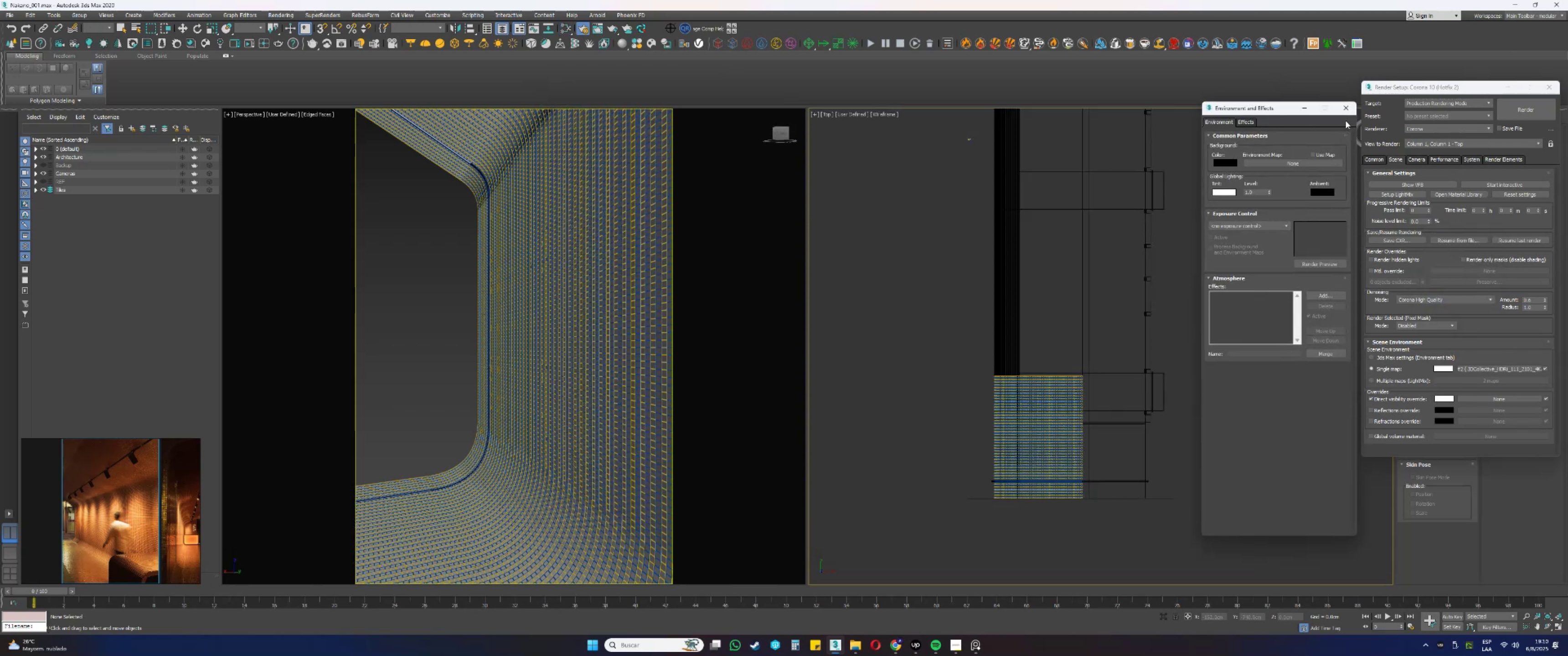 
left_click([1346, 112])
 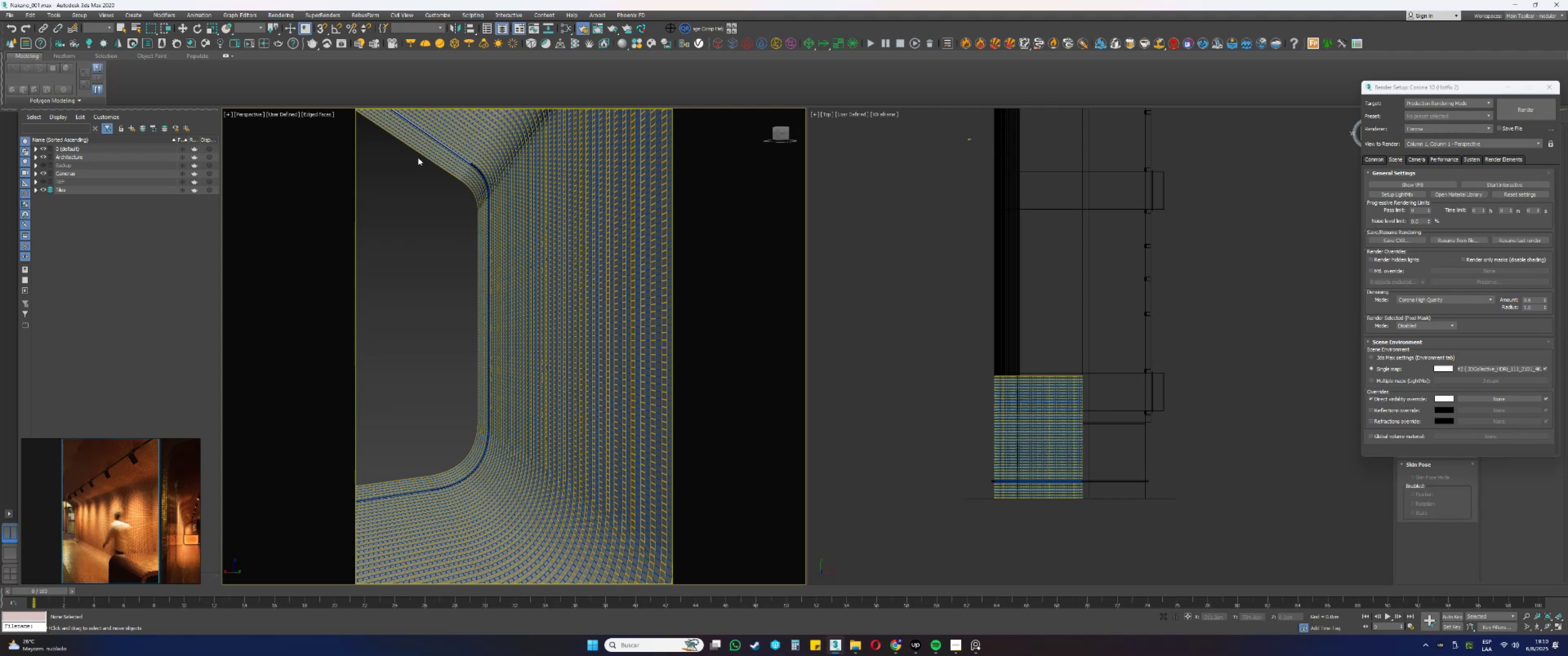 
left_click([9, 15])
 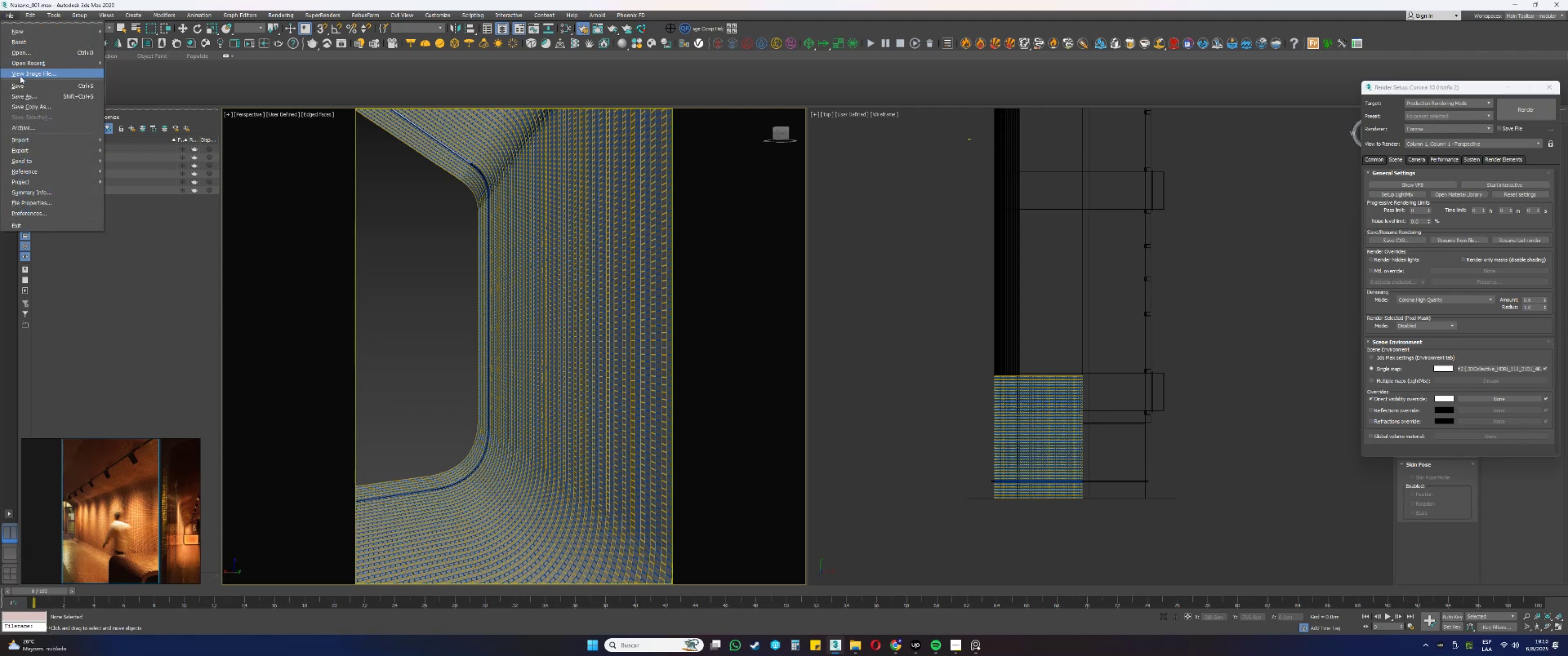 
left_click([19, 82])
 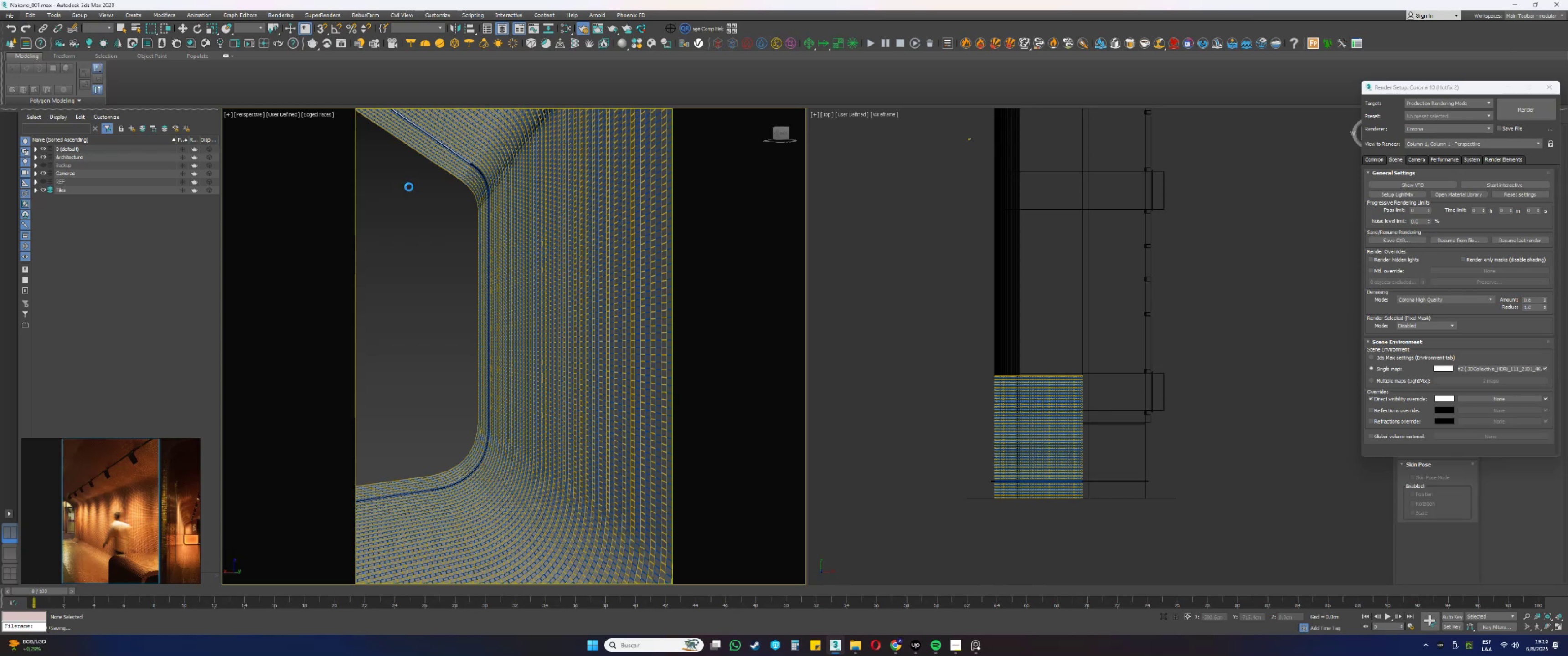 
wait(17.35)
 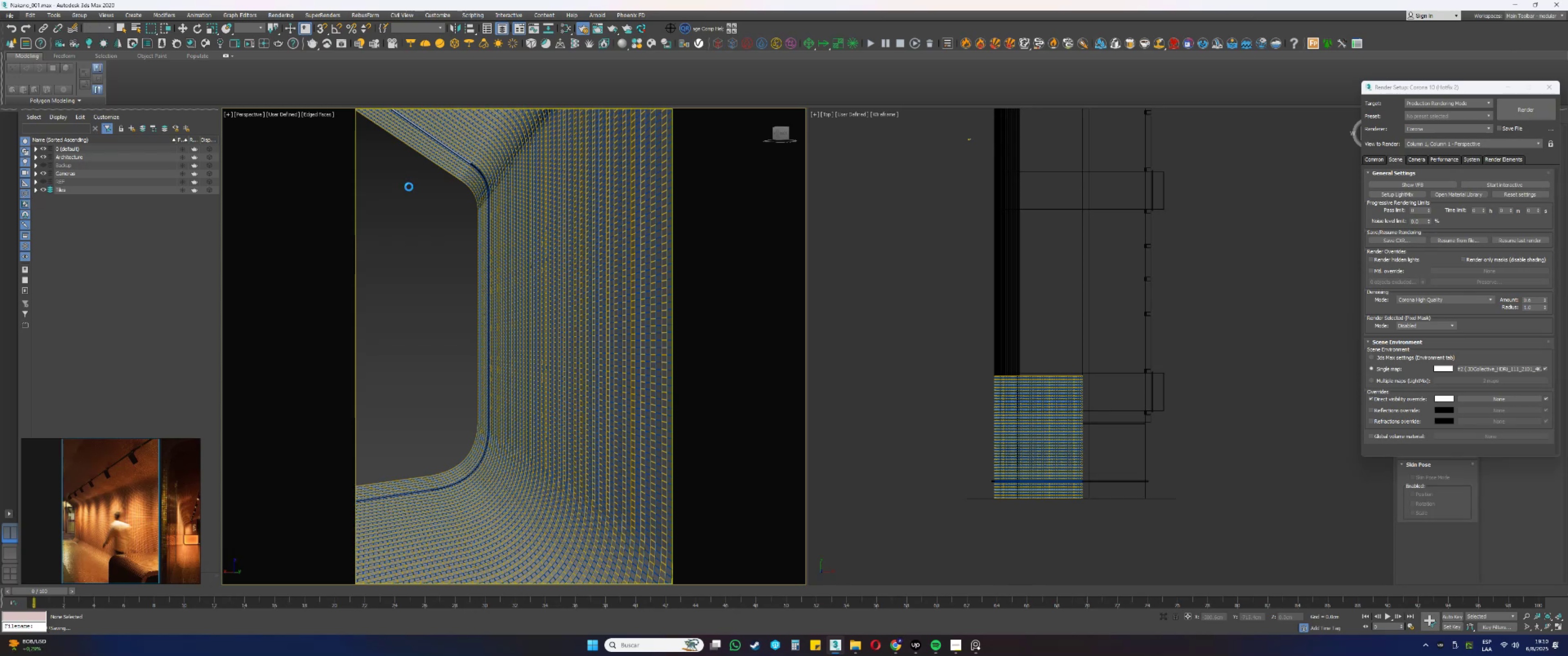 
left_click([1377, 160])
 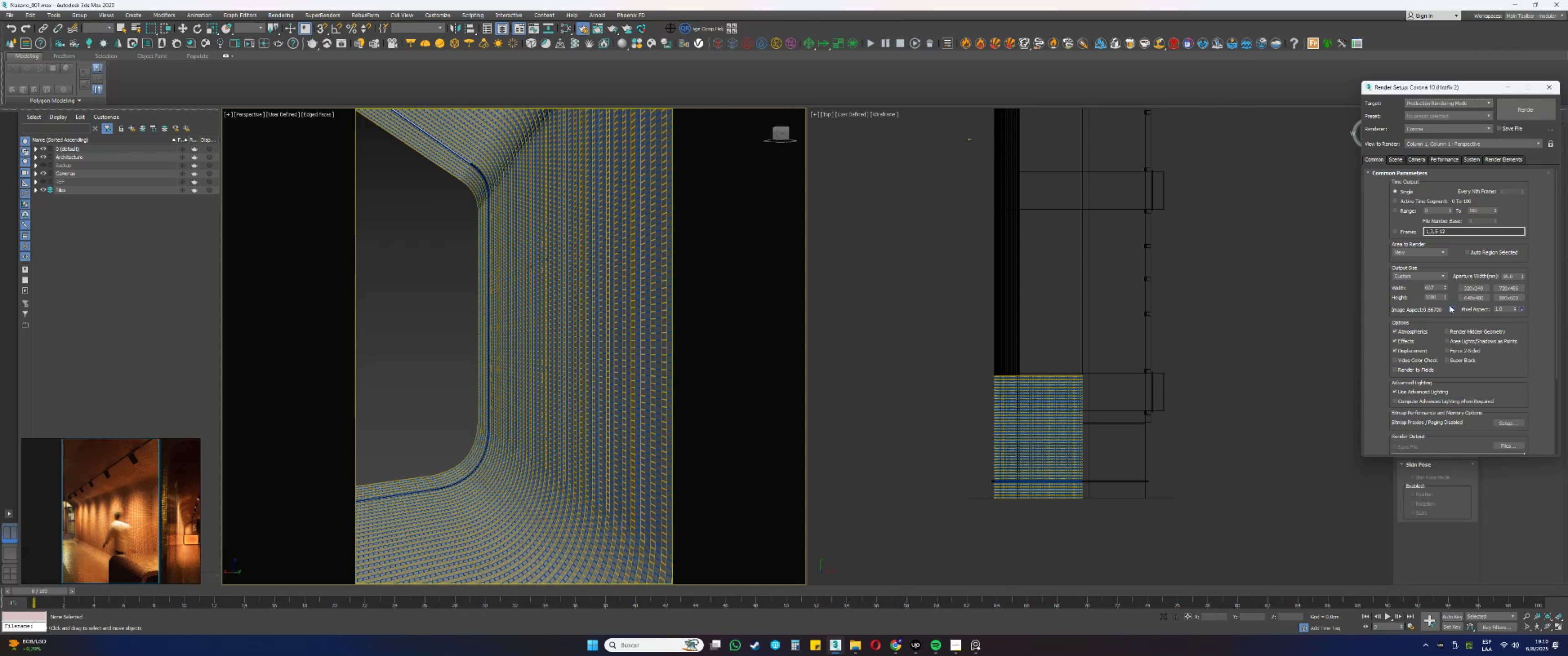 
left_click_drag(start_coordinate=[1439, 297], to_coordinate=[1416, 295])
 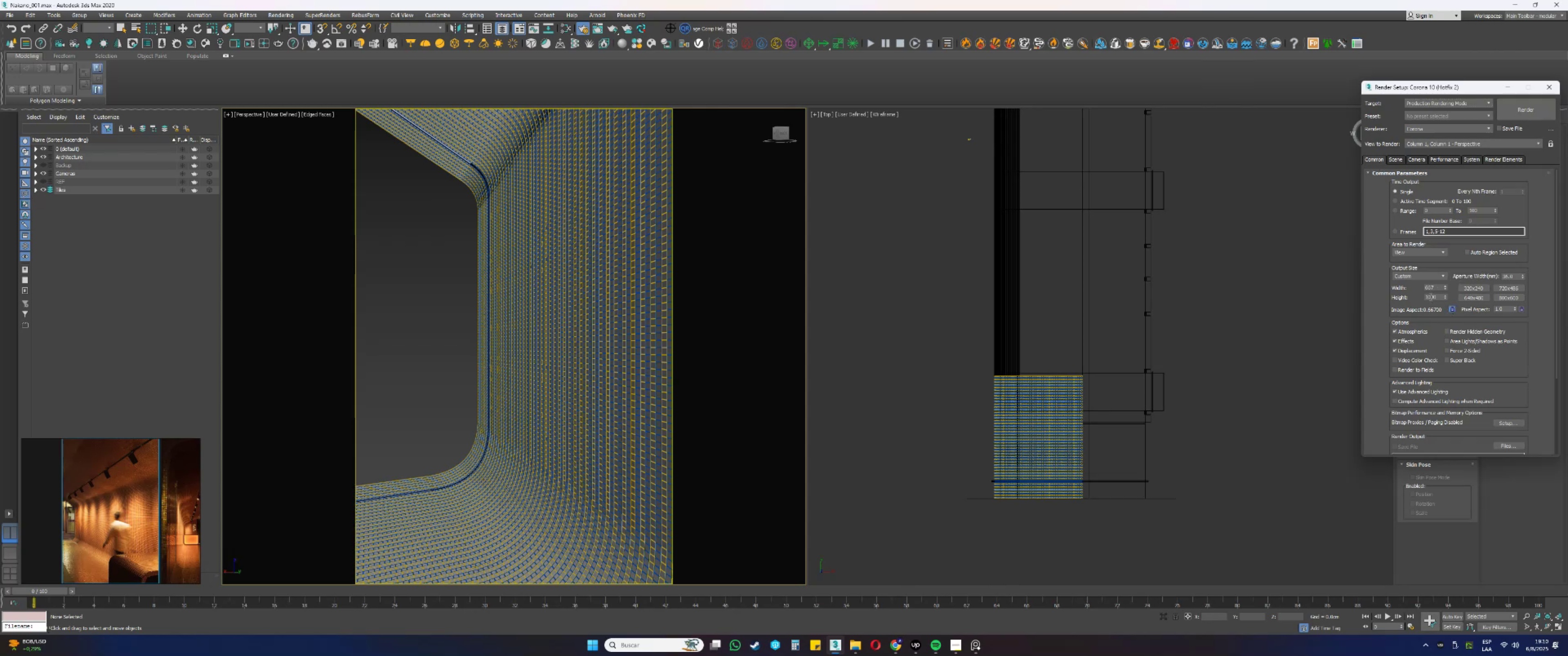 
double_click([1430, 297])
 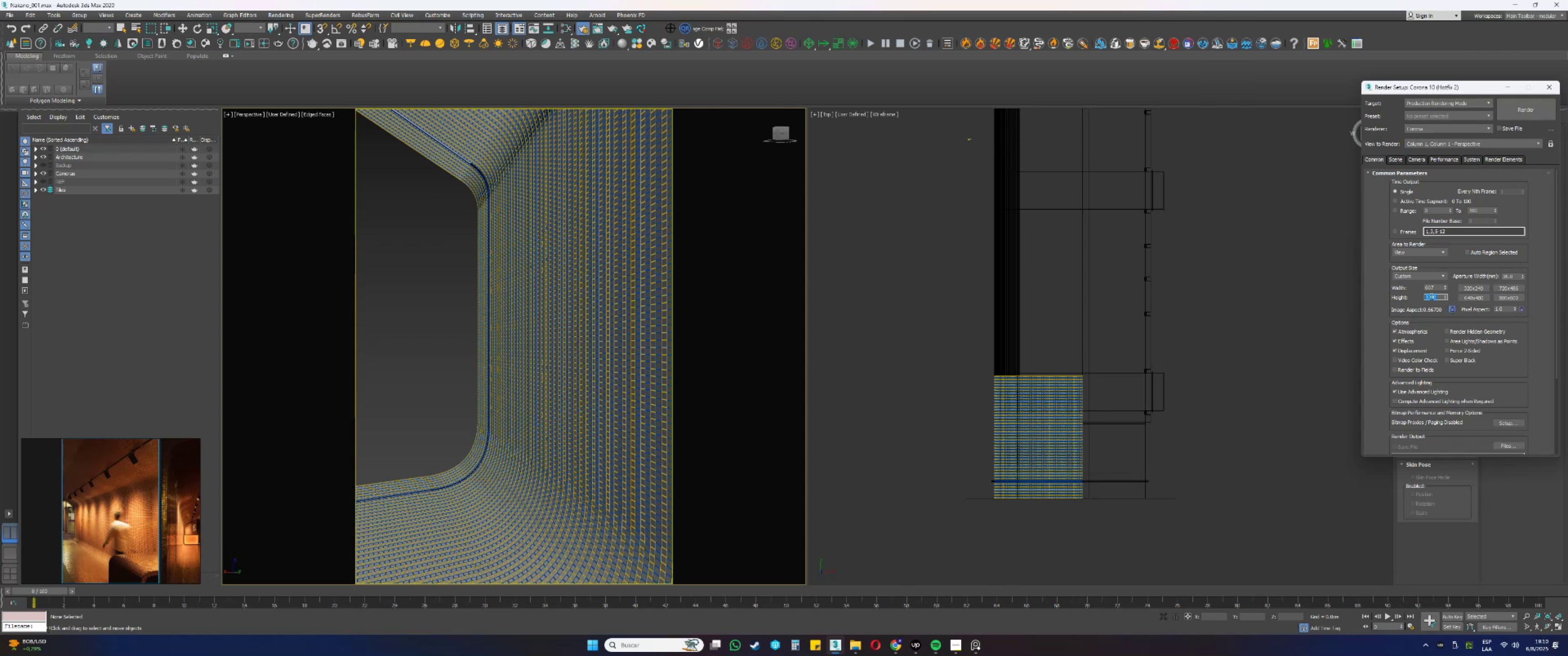 
double_click([1434, 287])
 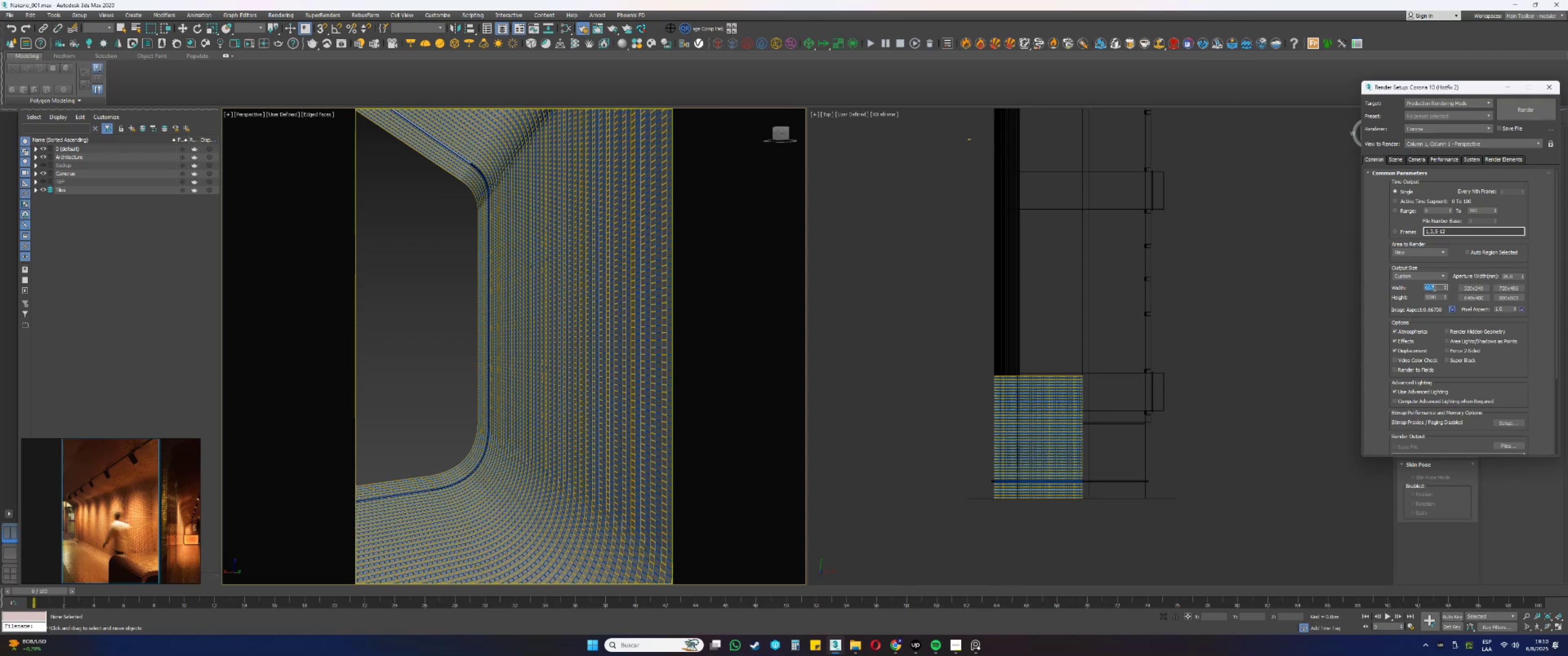 
key(Numpad3)
 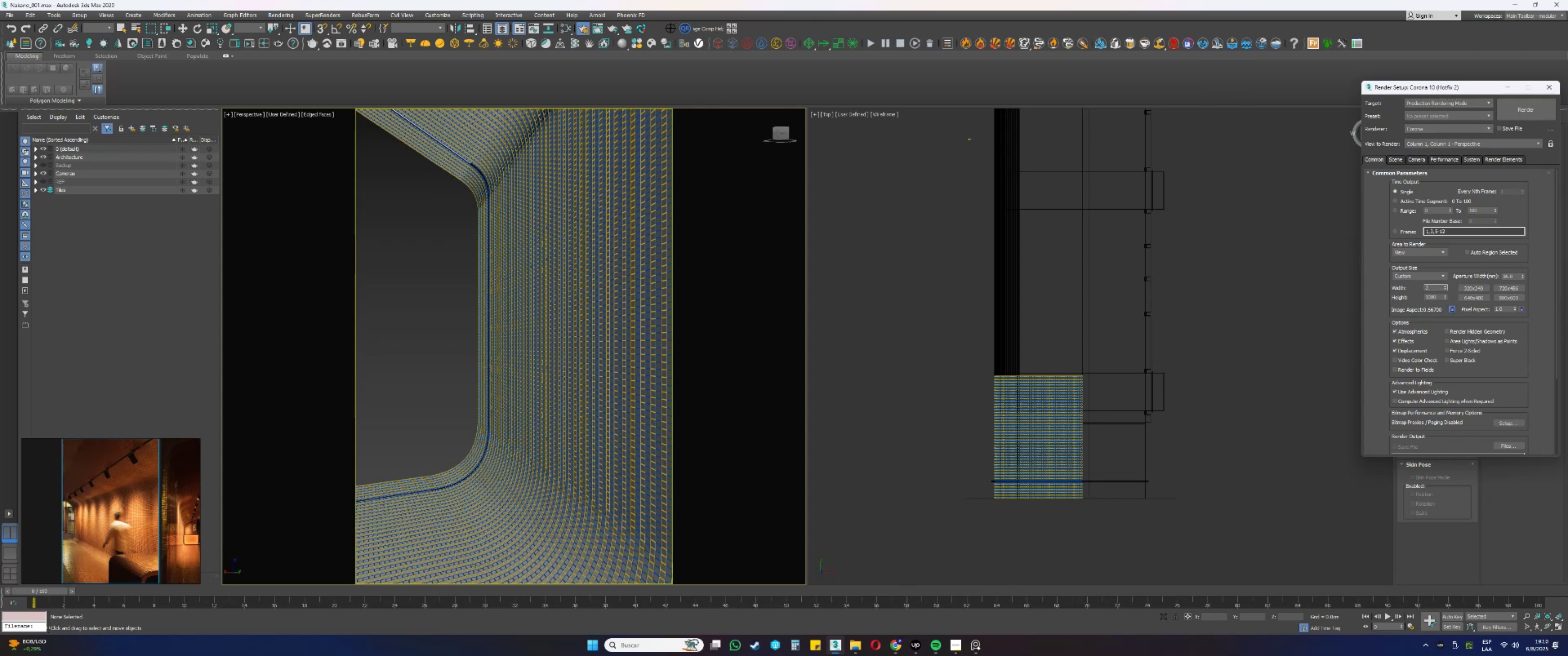 
key(Numpad0)
 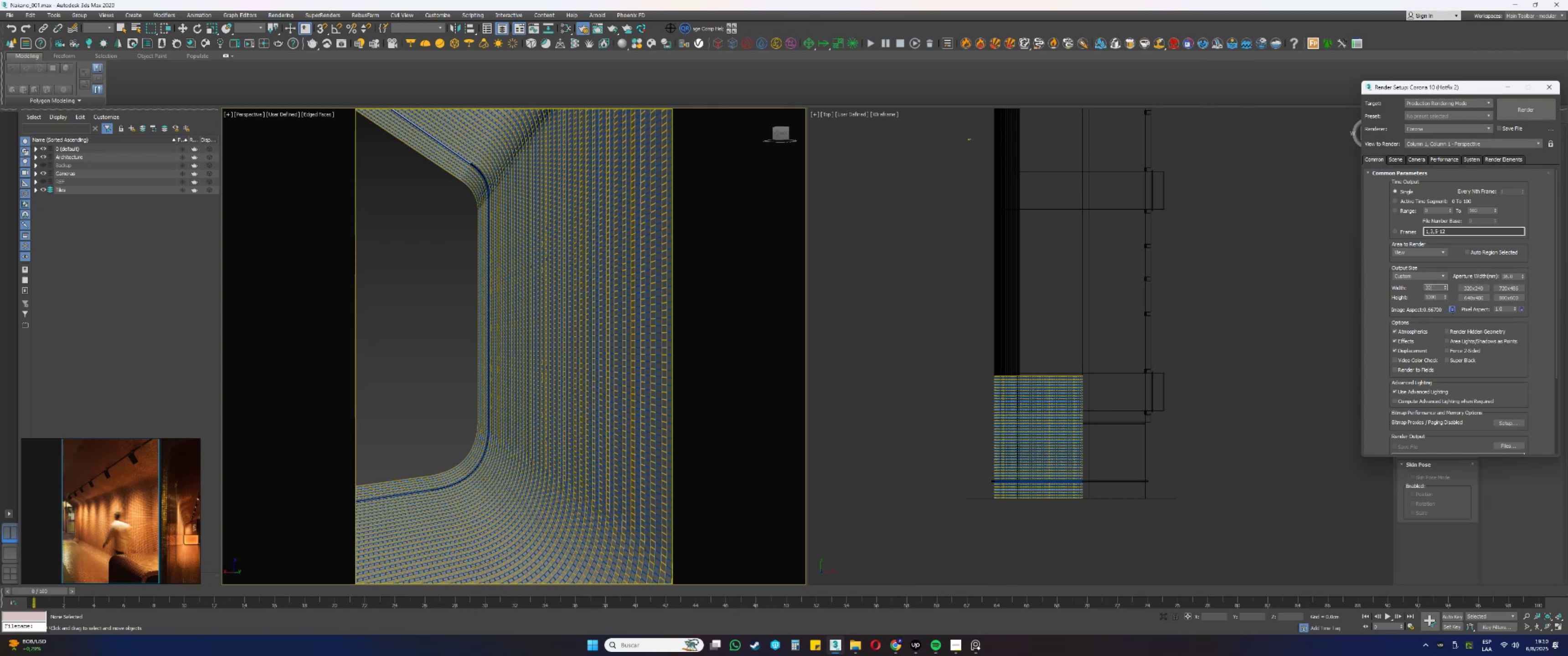 
key(Numpad0)
 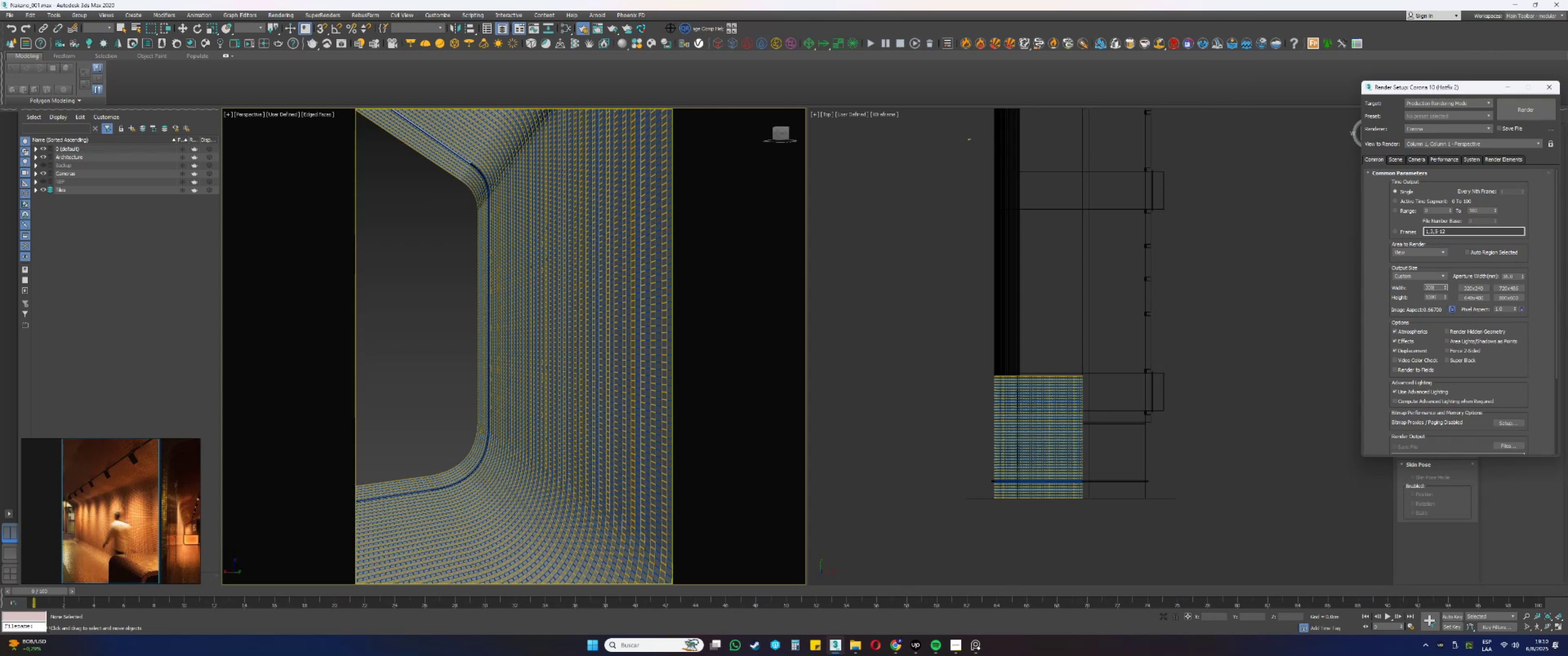 
key(Numpad0)
 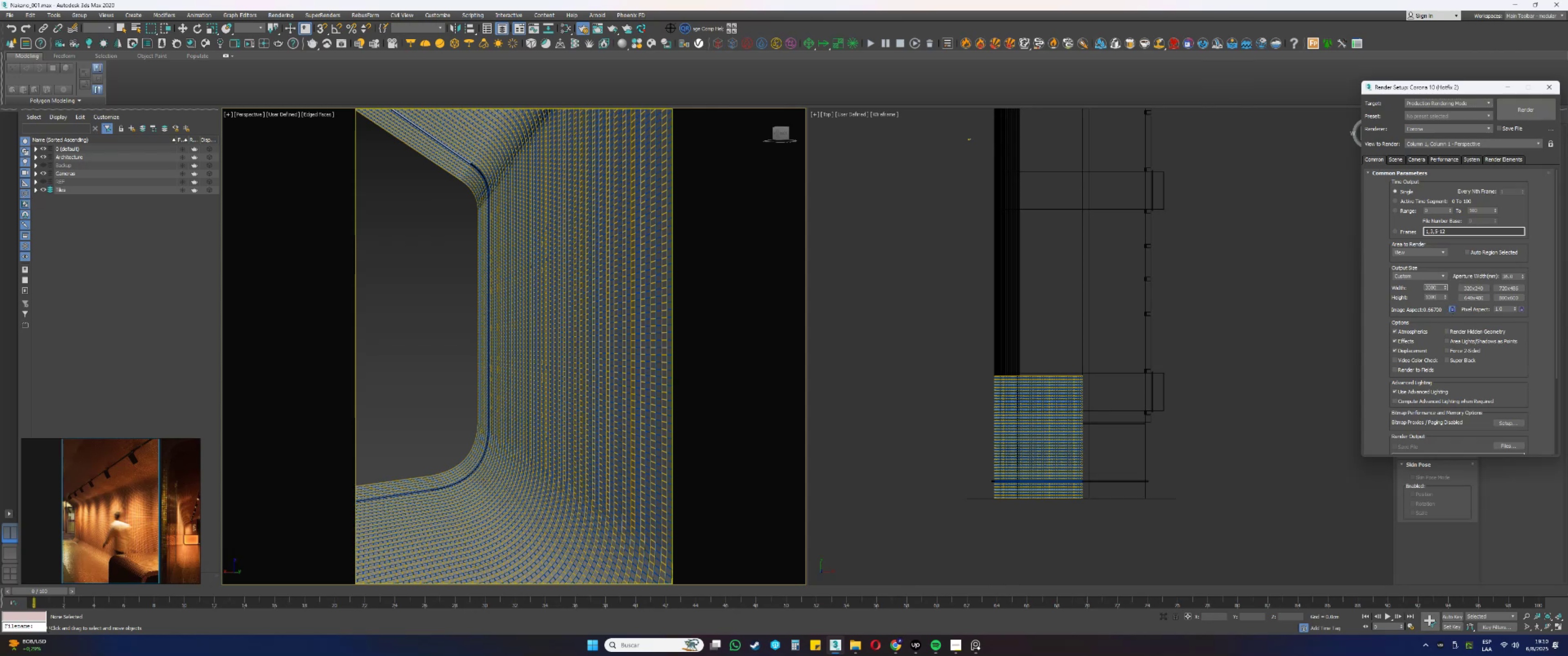 
key(NumpadEnter)
 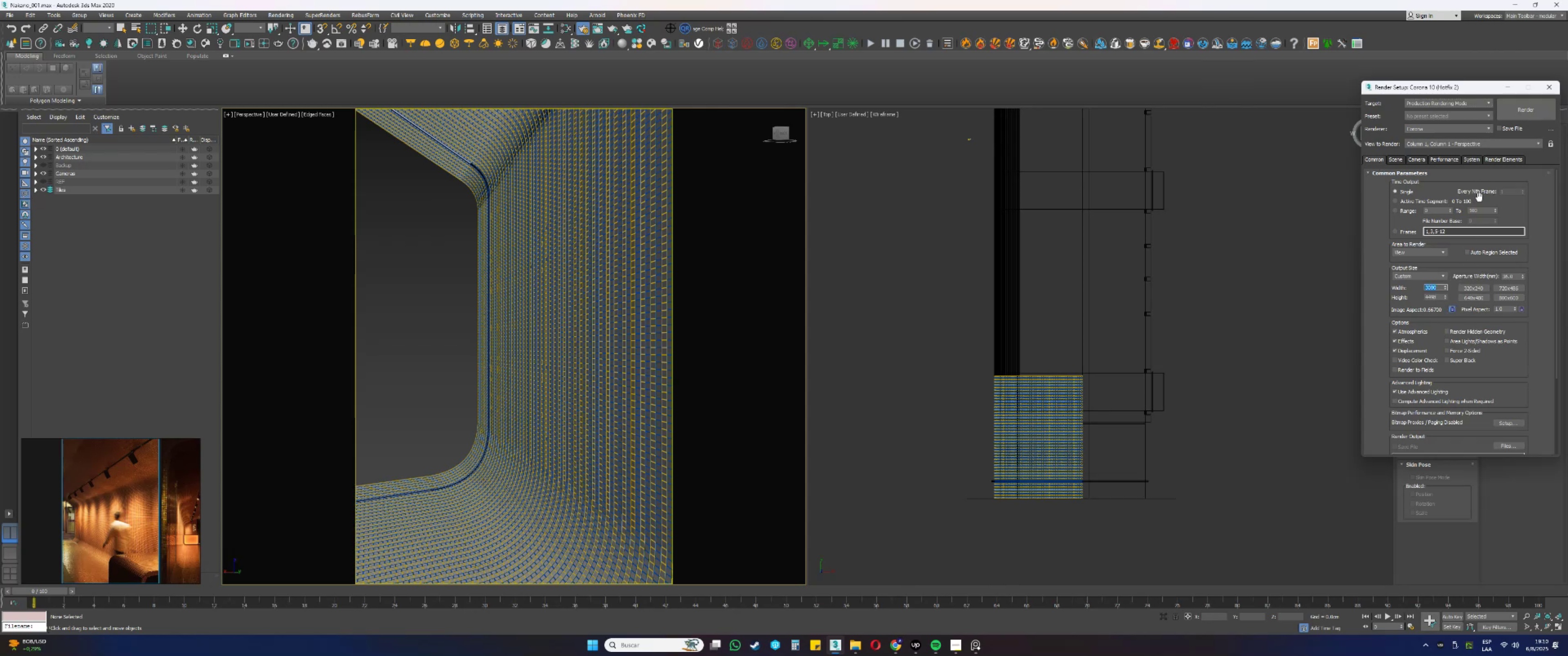 
left_click([1512, 112])
 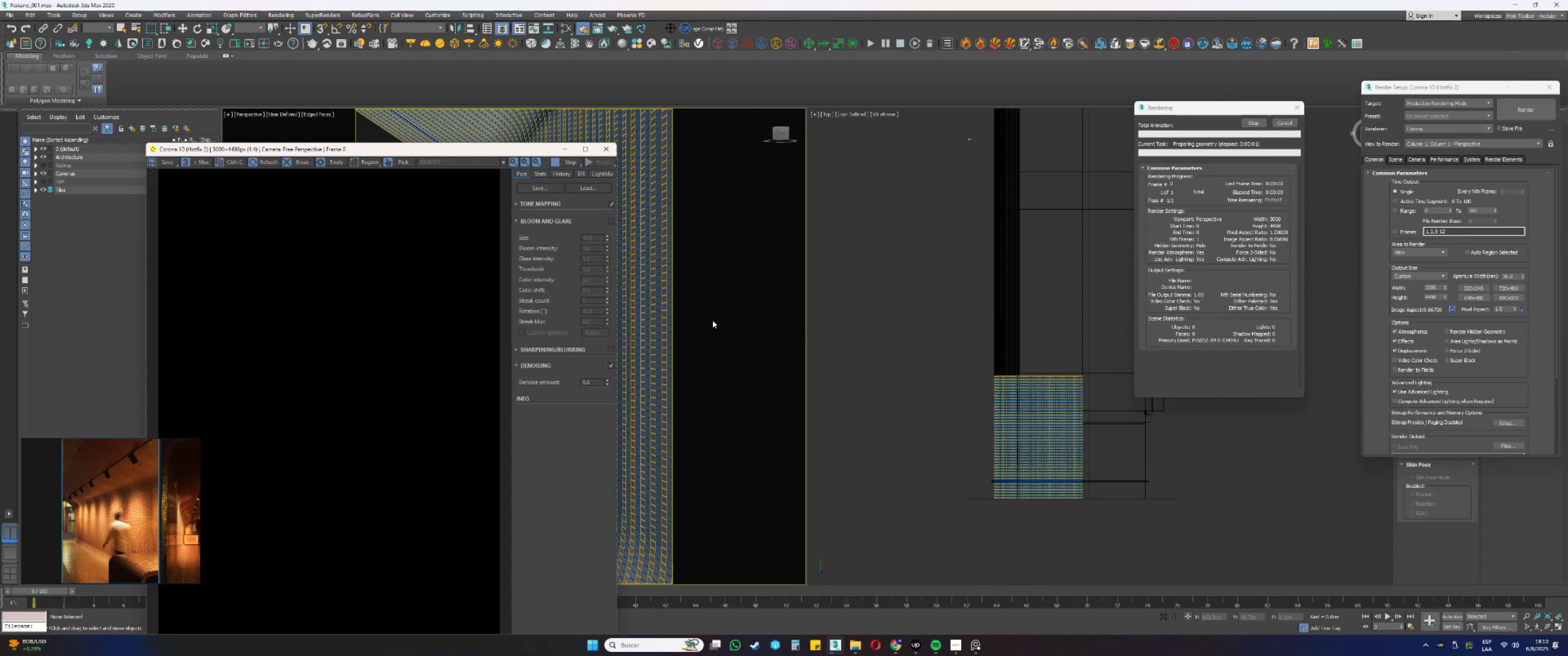 
left_click_drag(start_coordinate=[486, 149], to_coordinate=[538, 30])
 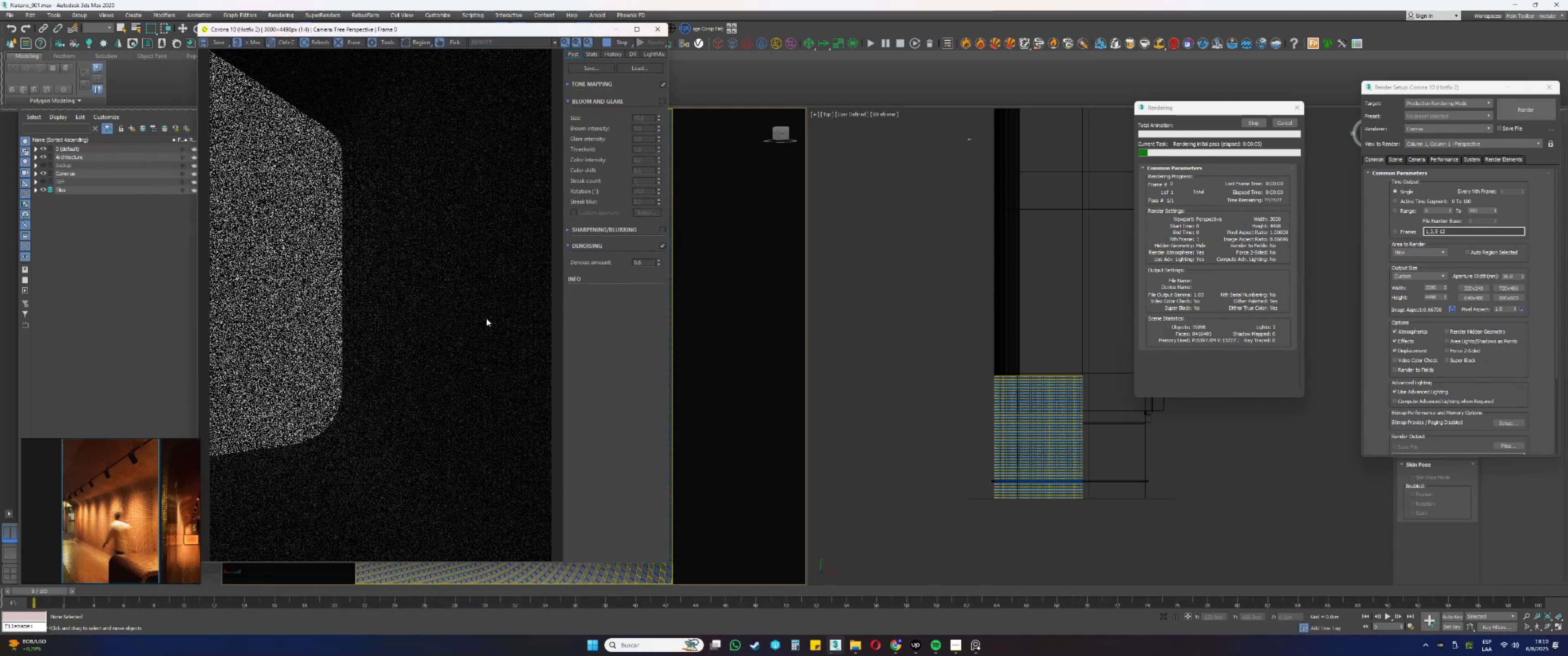 
left_click([570, 85])
 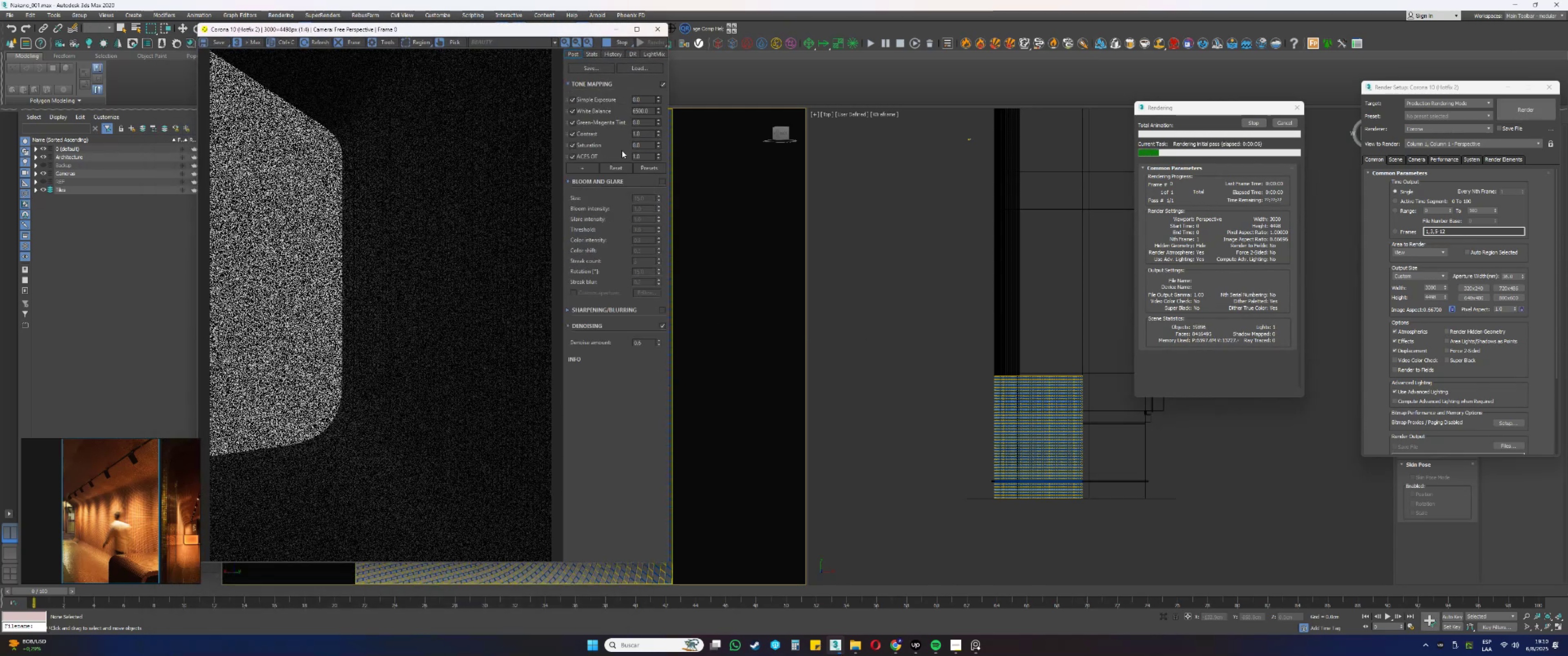 
left_click([593, 166])
 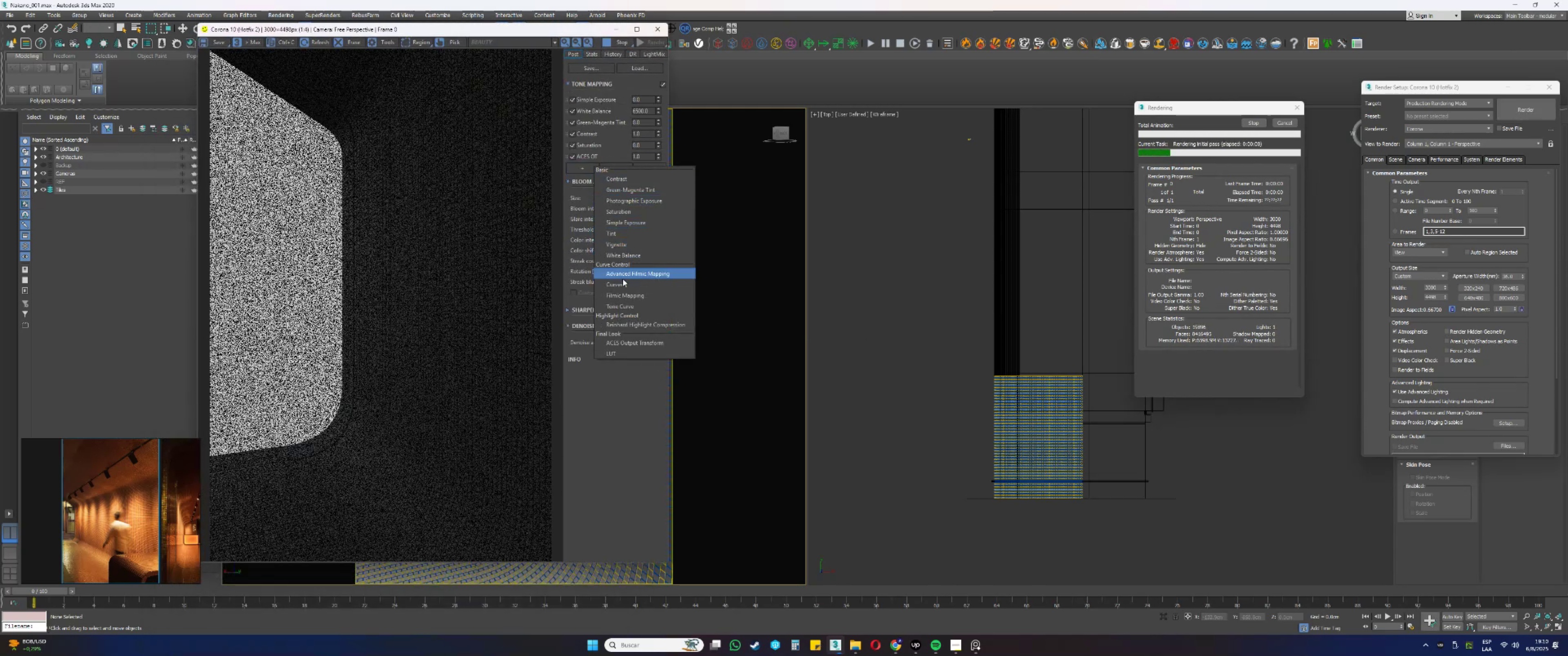 
left_click([614, 352])
 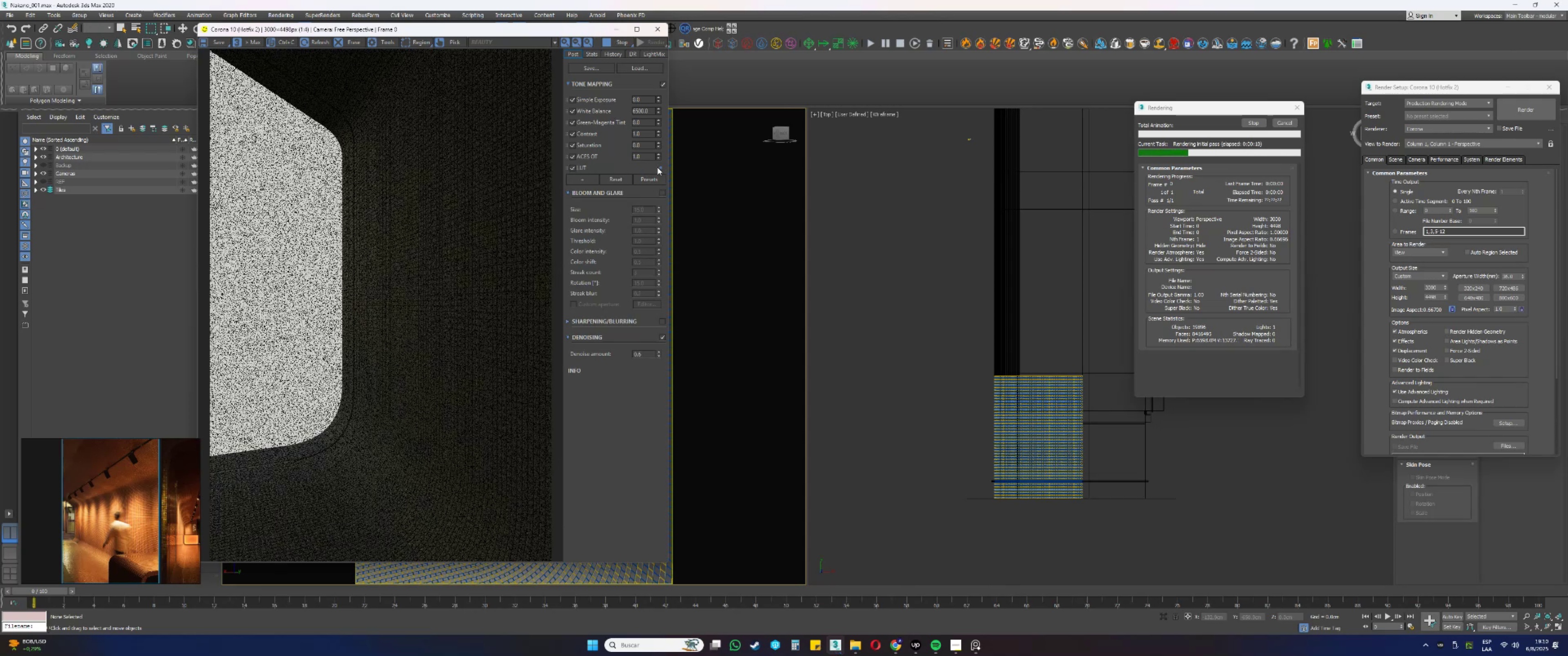 
left_click([660, 166])
 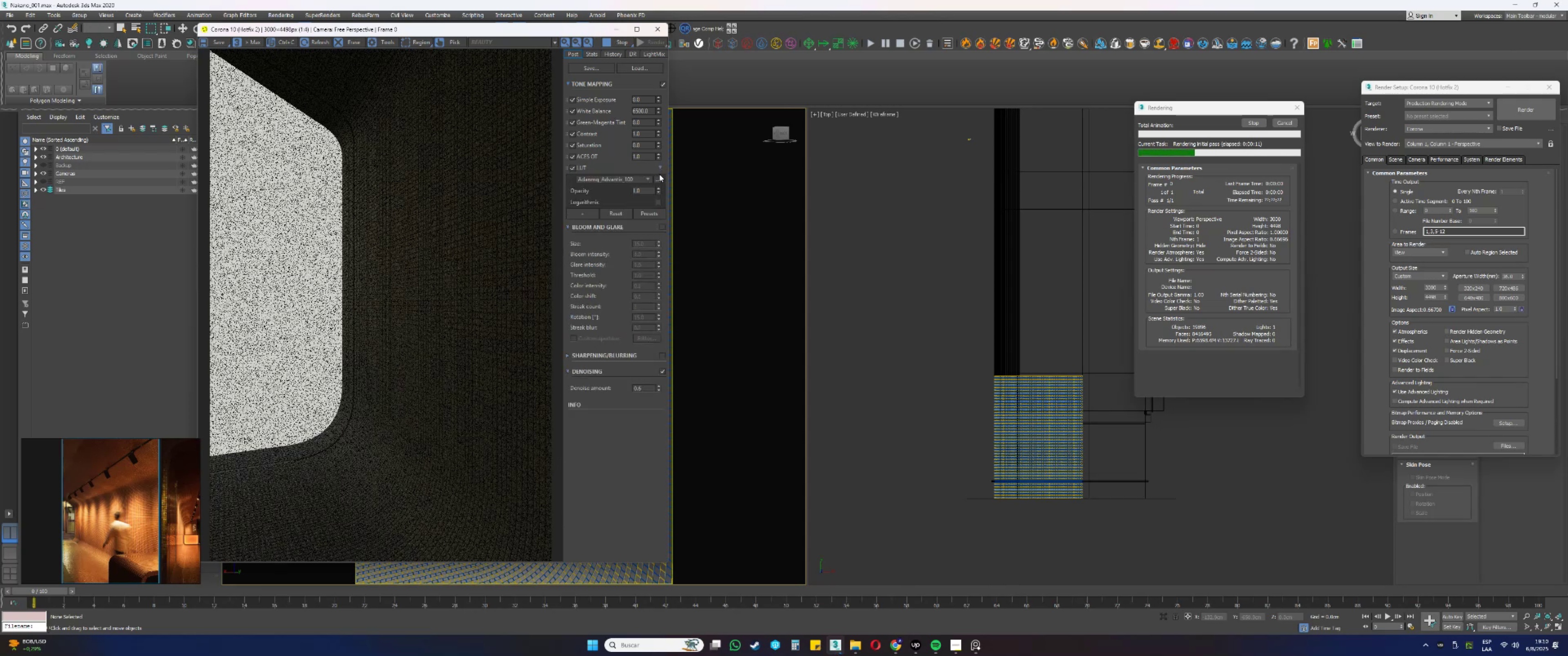 
left_click([650, 176])
 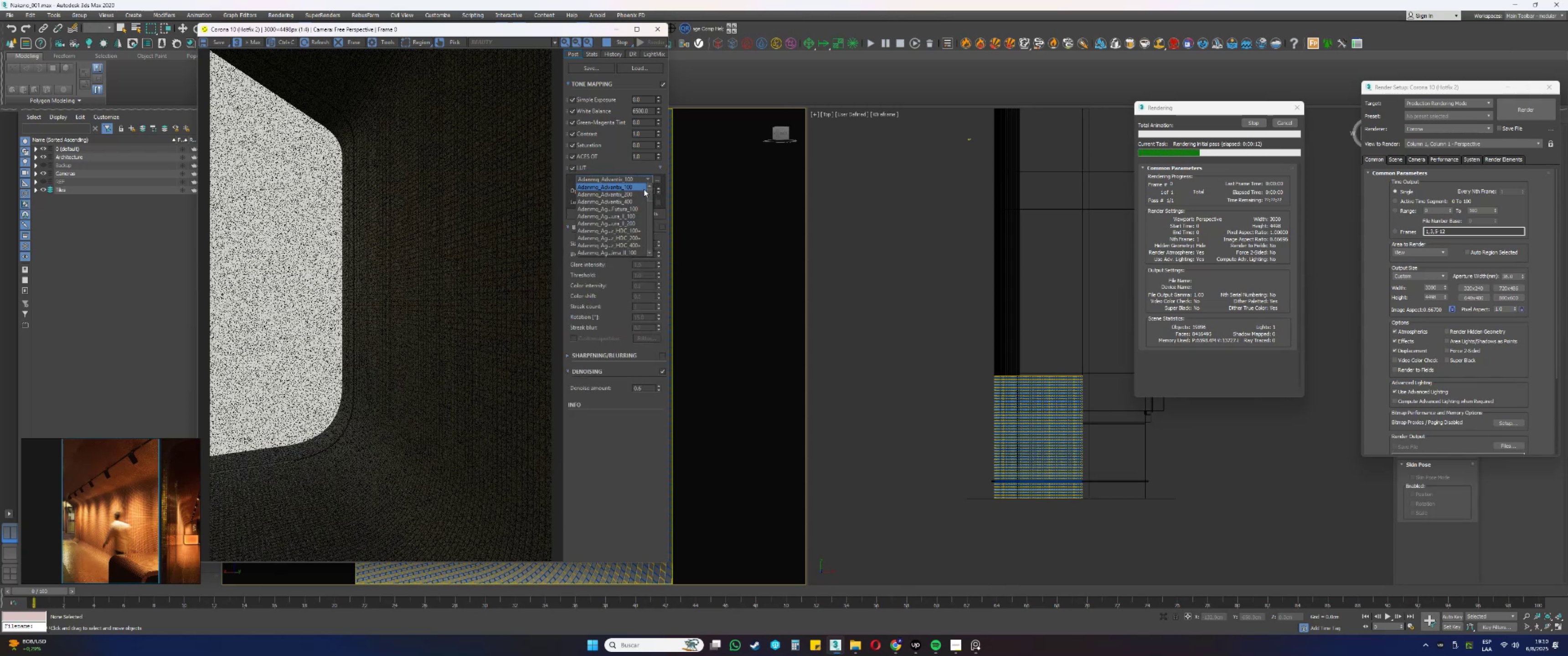 
scroll: coordinate [634, 222], scroll_direction: down, amount: 20.0
 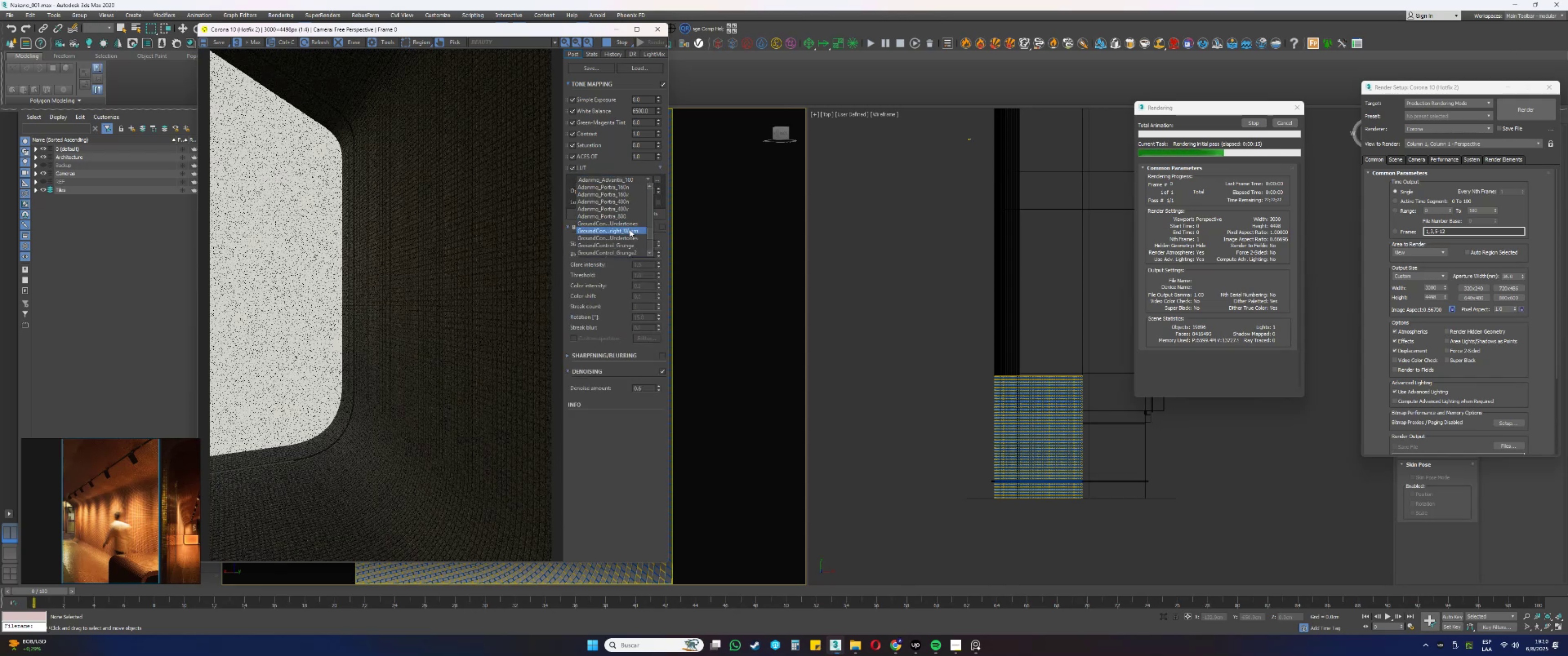 
left_click([627, 243])
 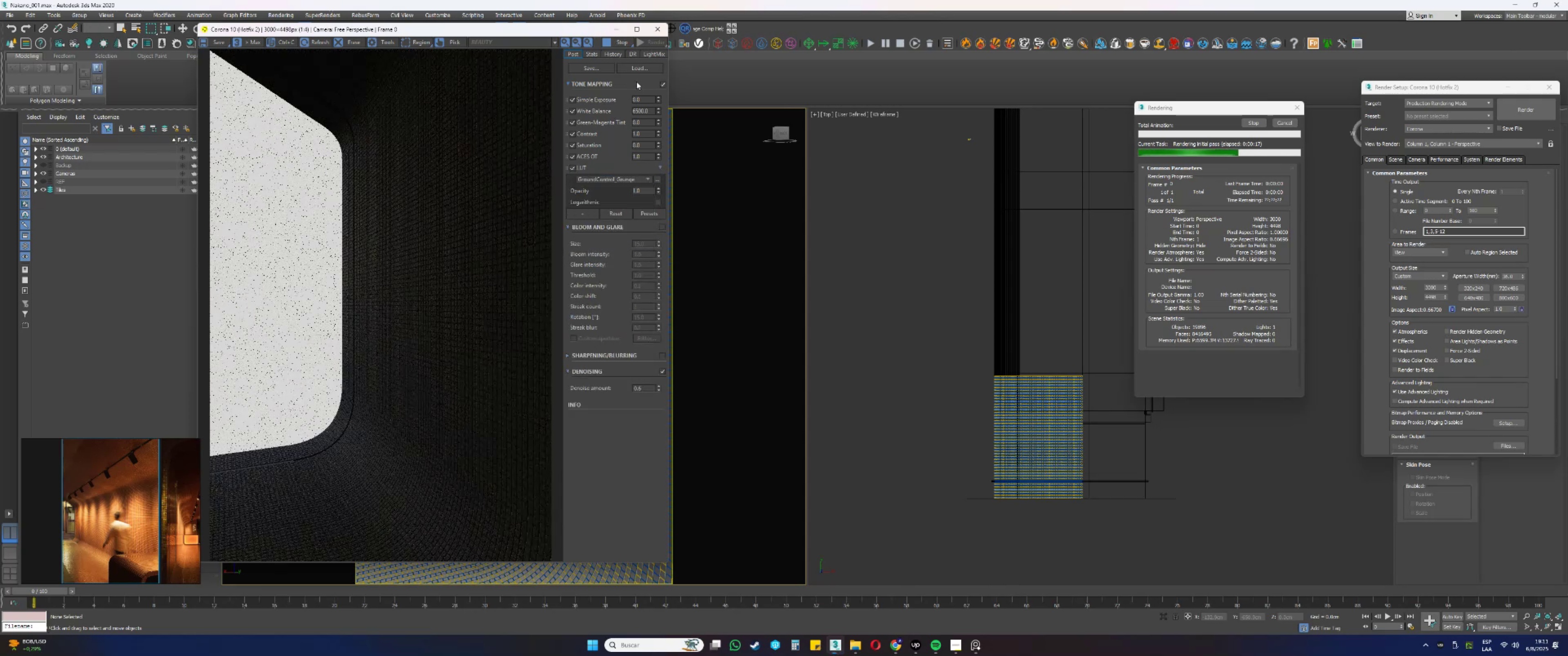 
left_click_drag(start_coordinate=[659, 97], to_coordinate=[659, 66])
 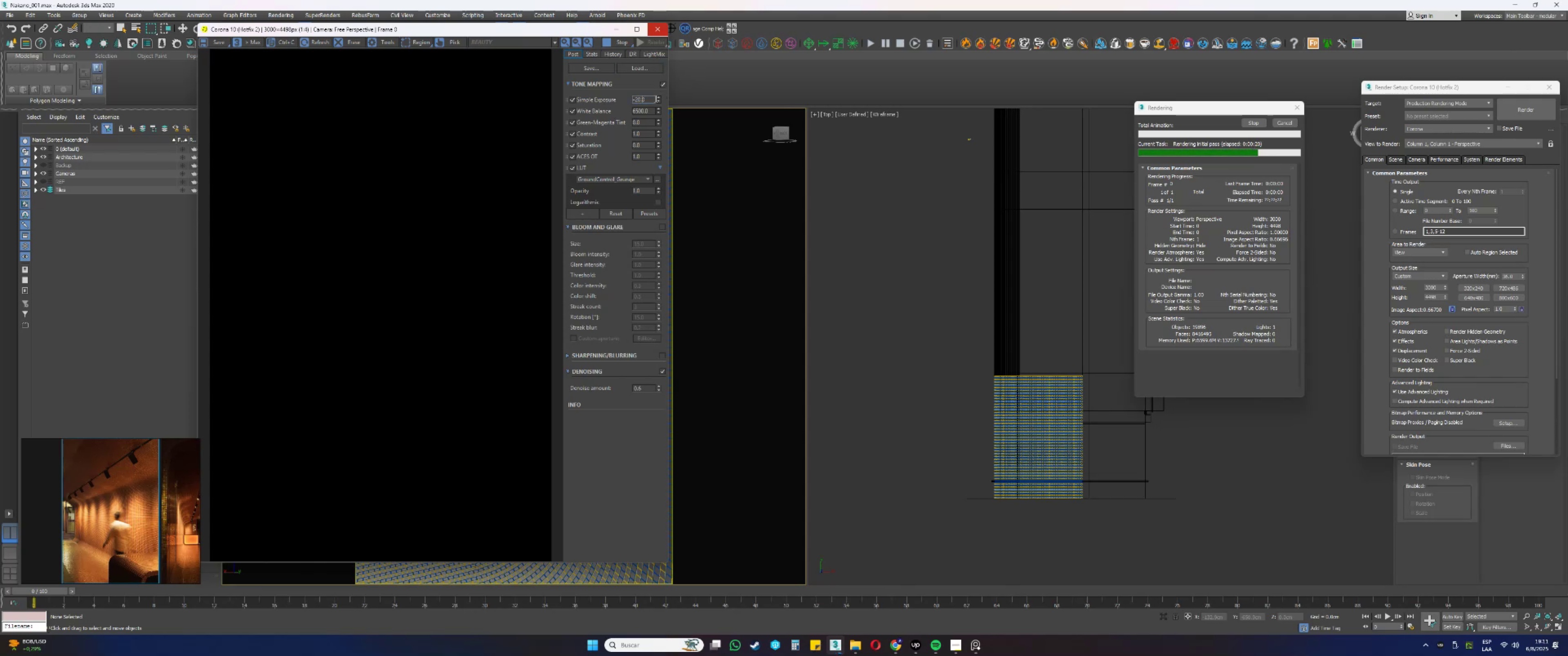 
right_click([655, 99])
 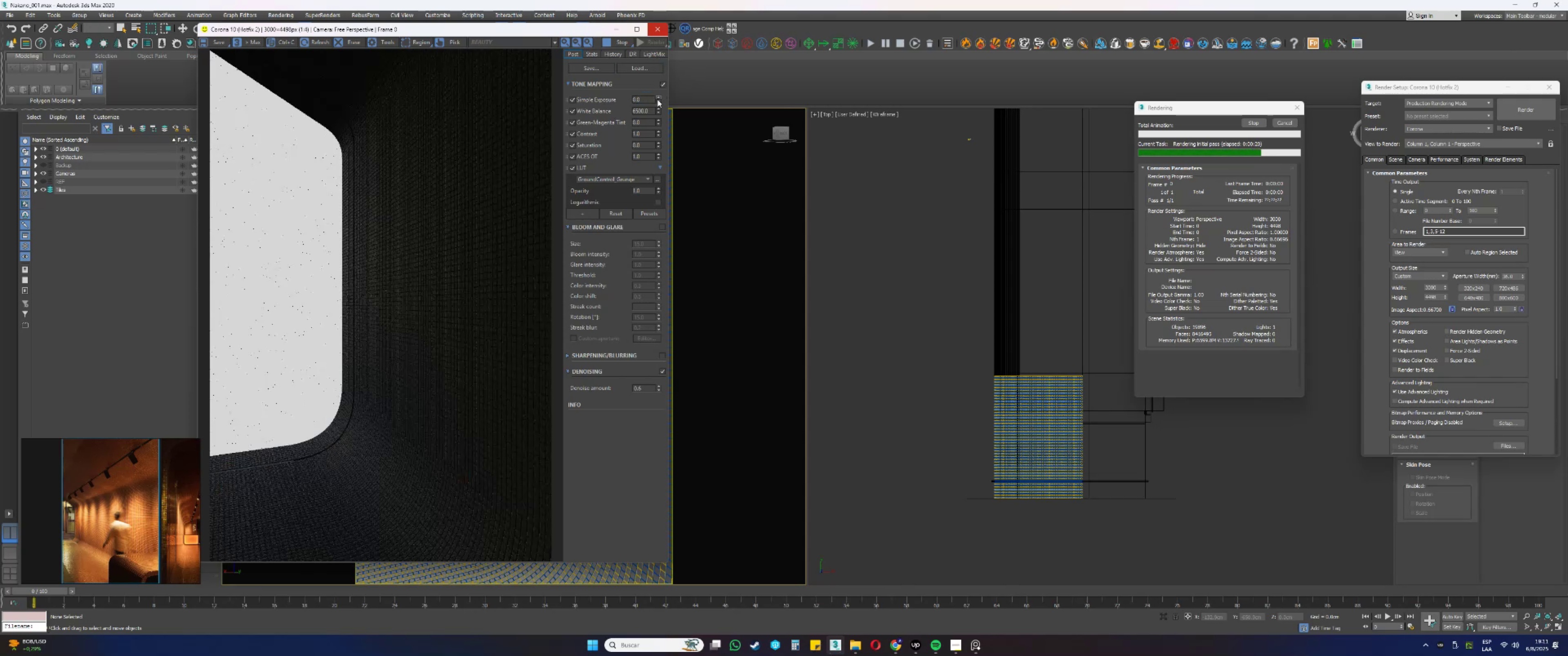 
left_click_drag(start_coordinate=[659, 99], to_coordinate=[662, 20])
 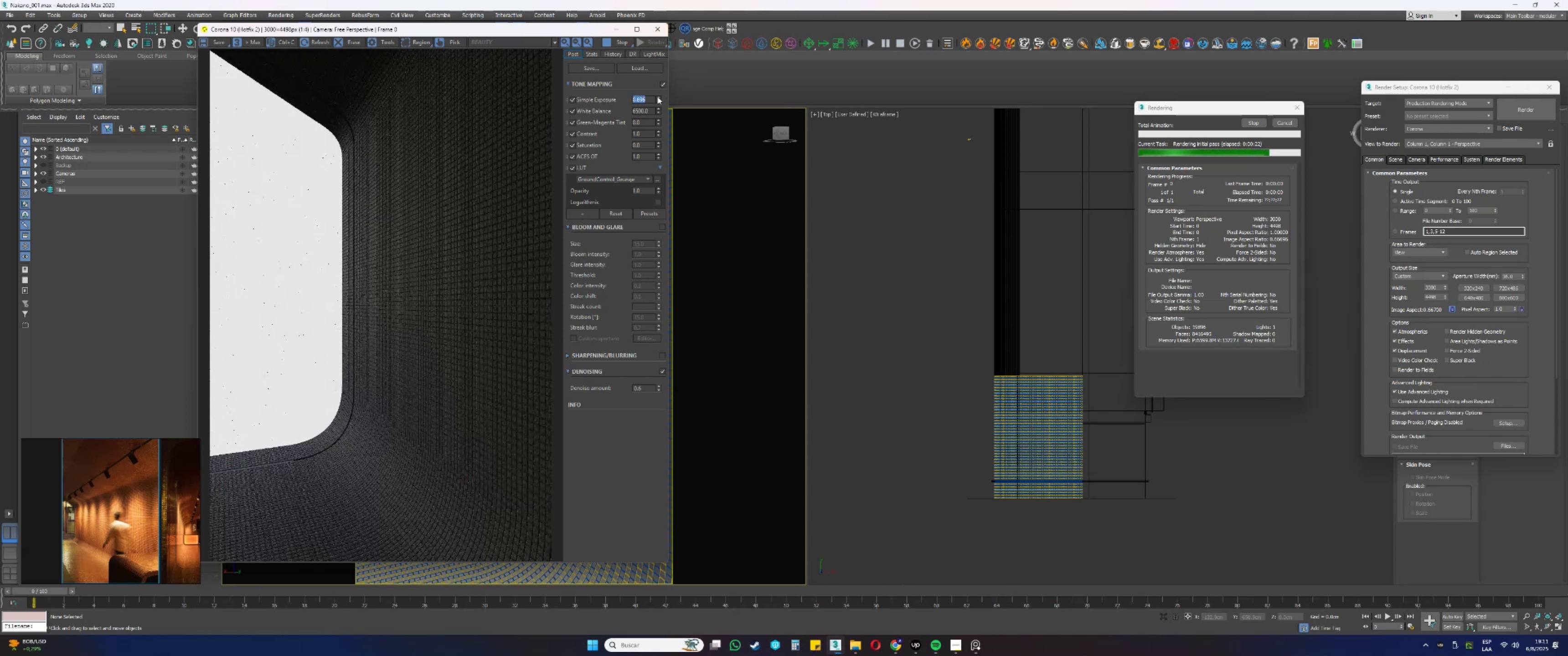 
left_click_drag(start_coordinate=[658, 101], to_coordinate=[655, 47])
 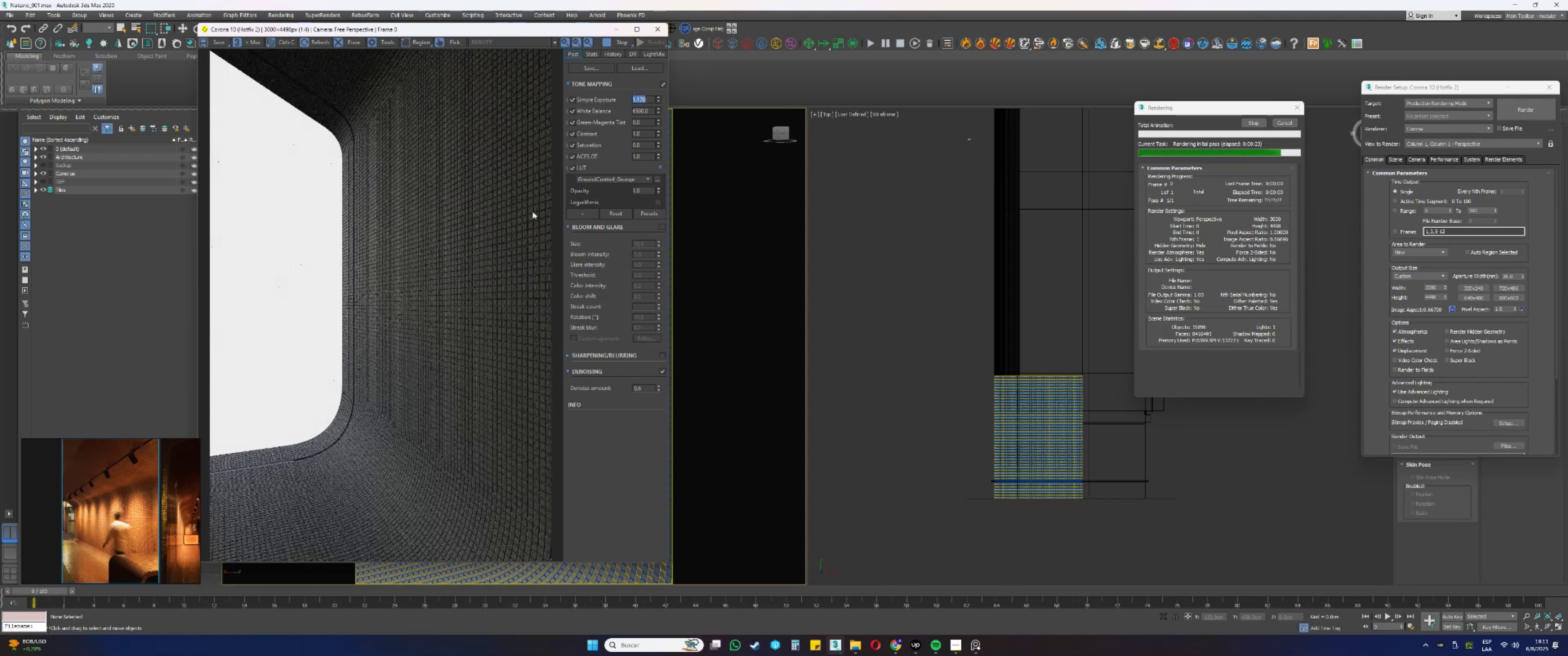 
scroll: coordinate [536, 248], scroll_direction: up, amount: 2.0
 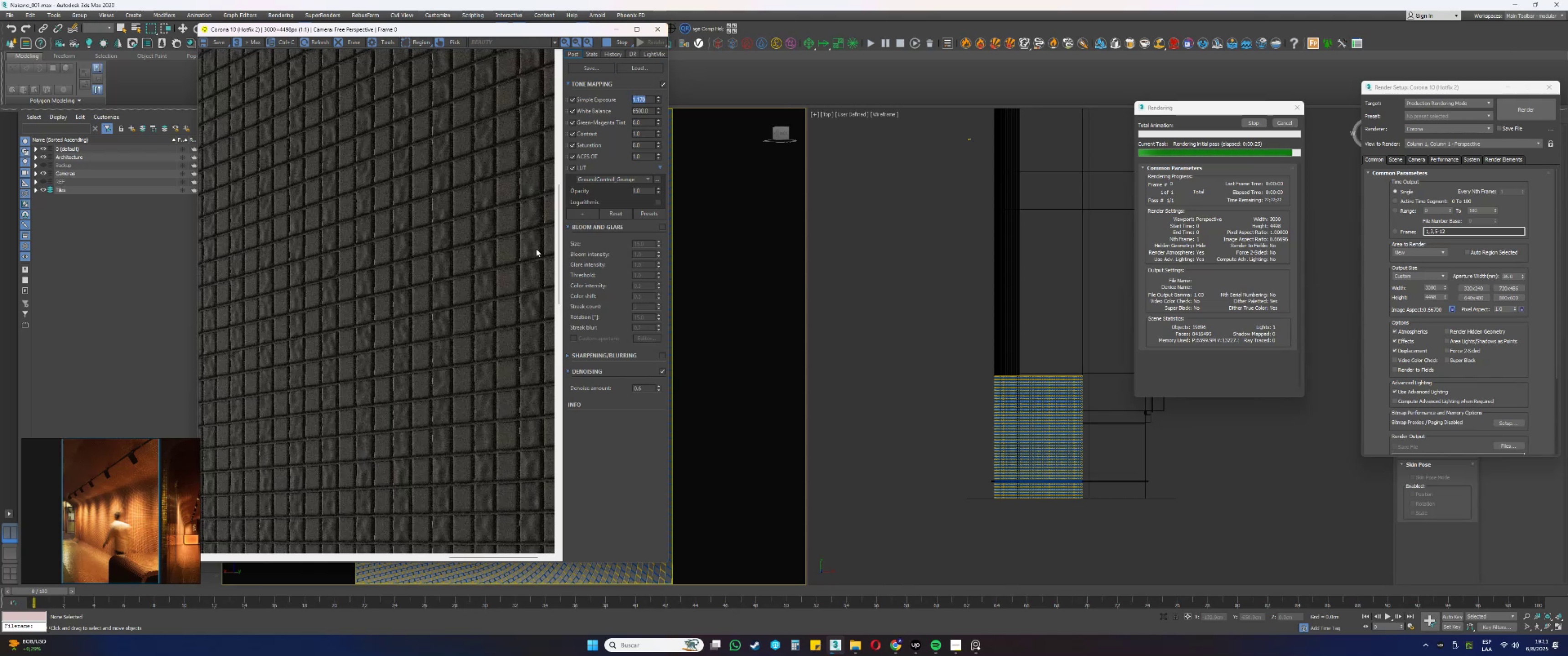 
scroll: coordinate [462, 346], scroll_direction: down, amount: 2.0
 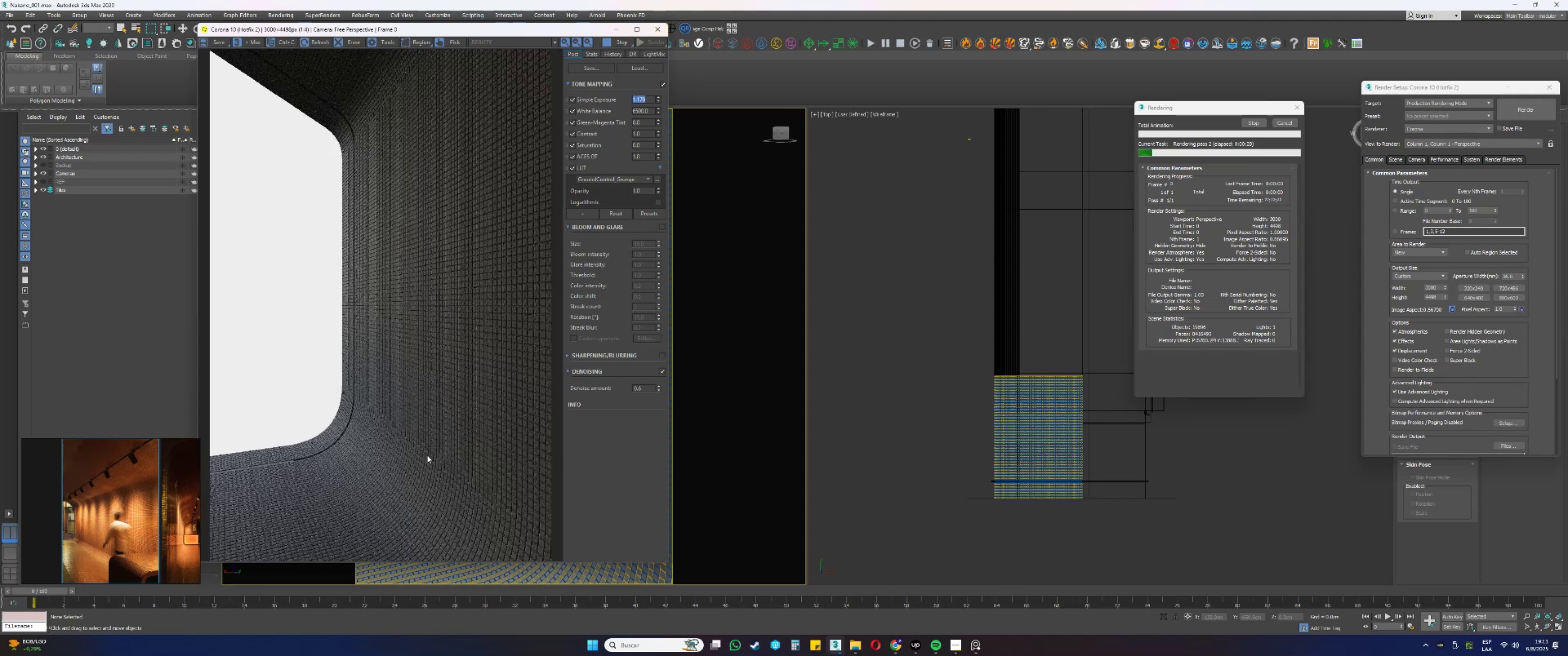 
scroll: coordinate [480, 435], scroll_direction: up, amount: 2.0
 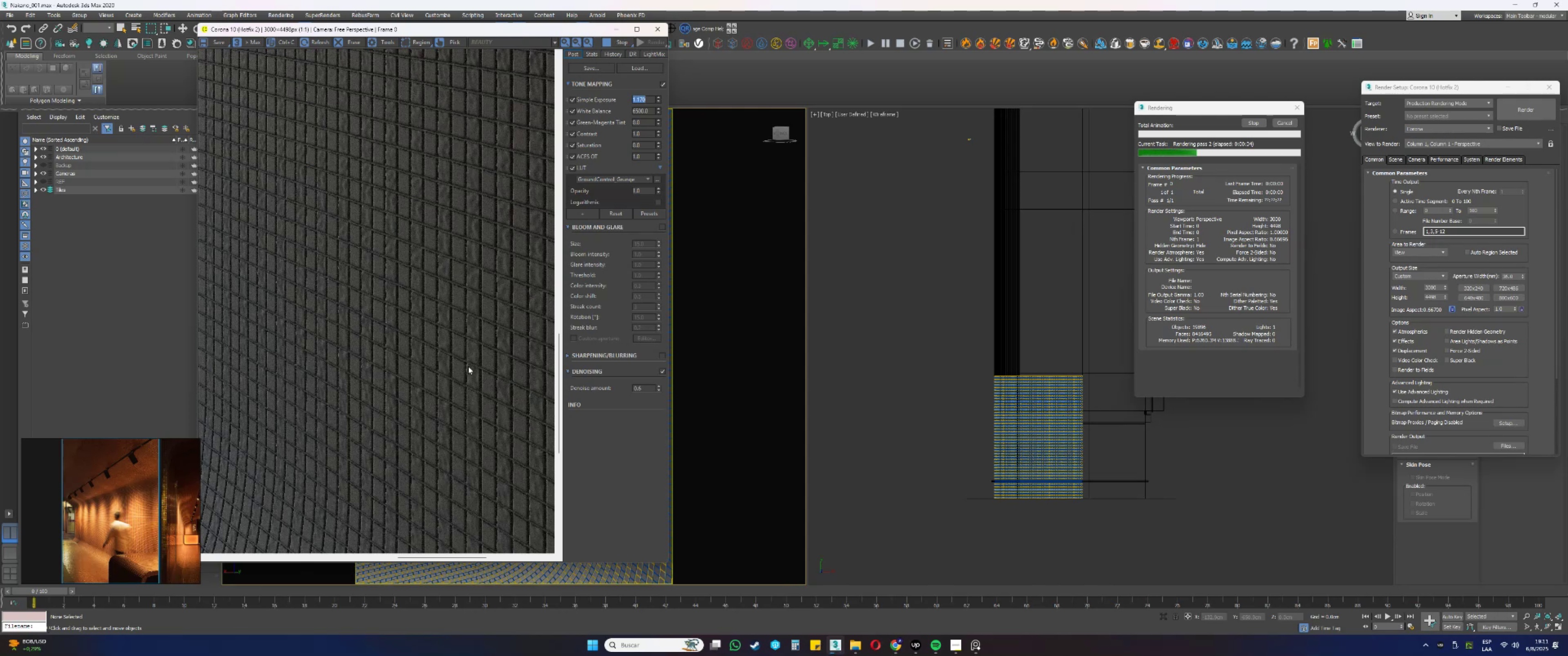 
wait(6.11)
 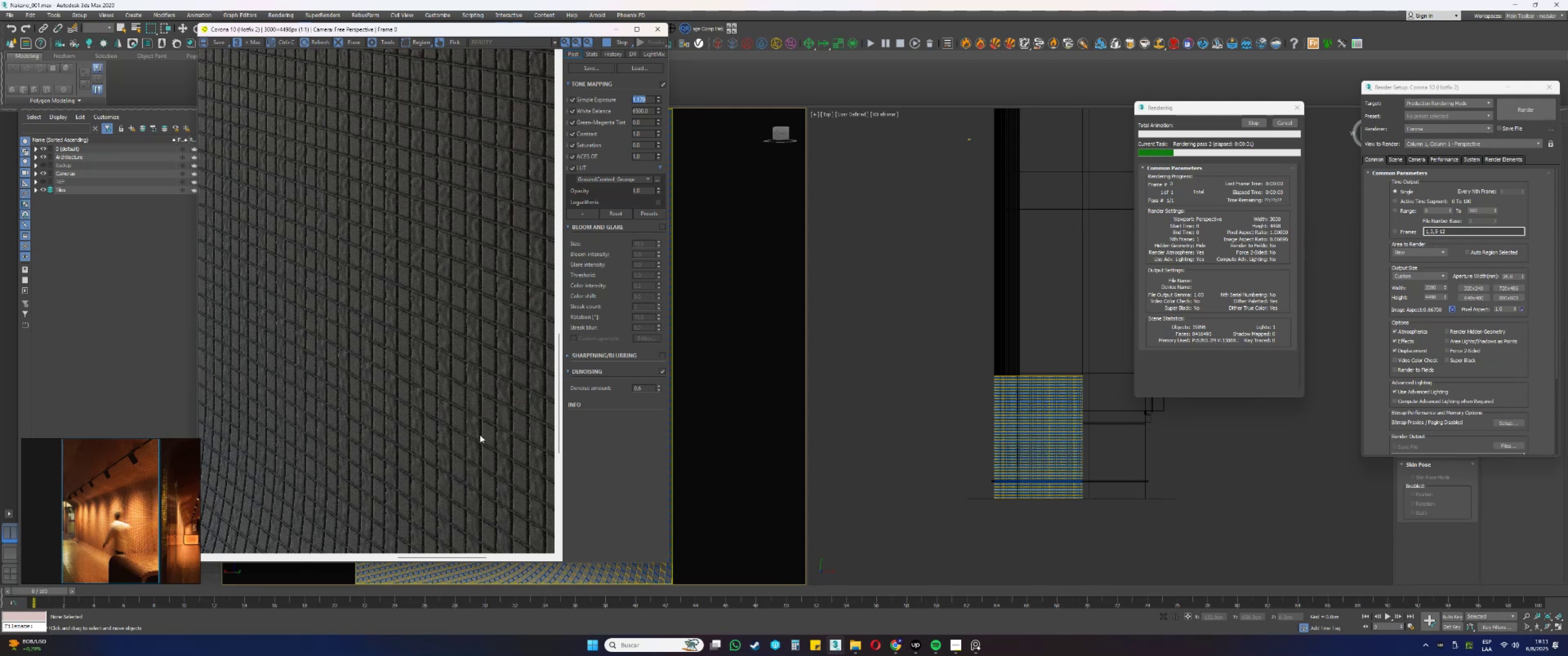 
scroll: coordinate [383, 260], scroll_direction: down, amount: 1.0
 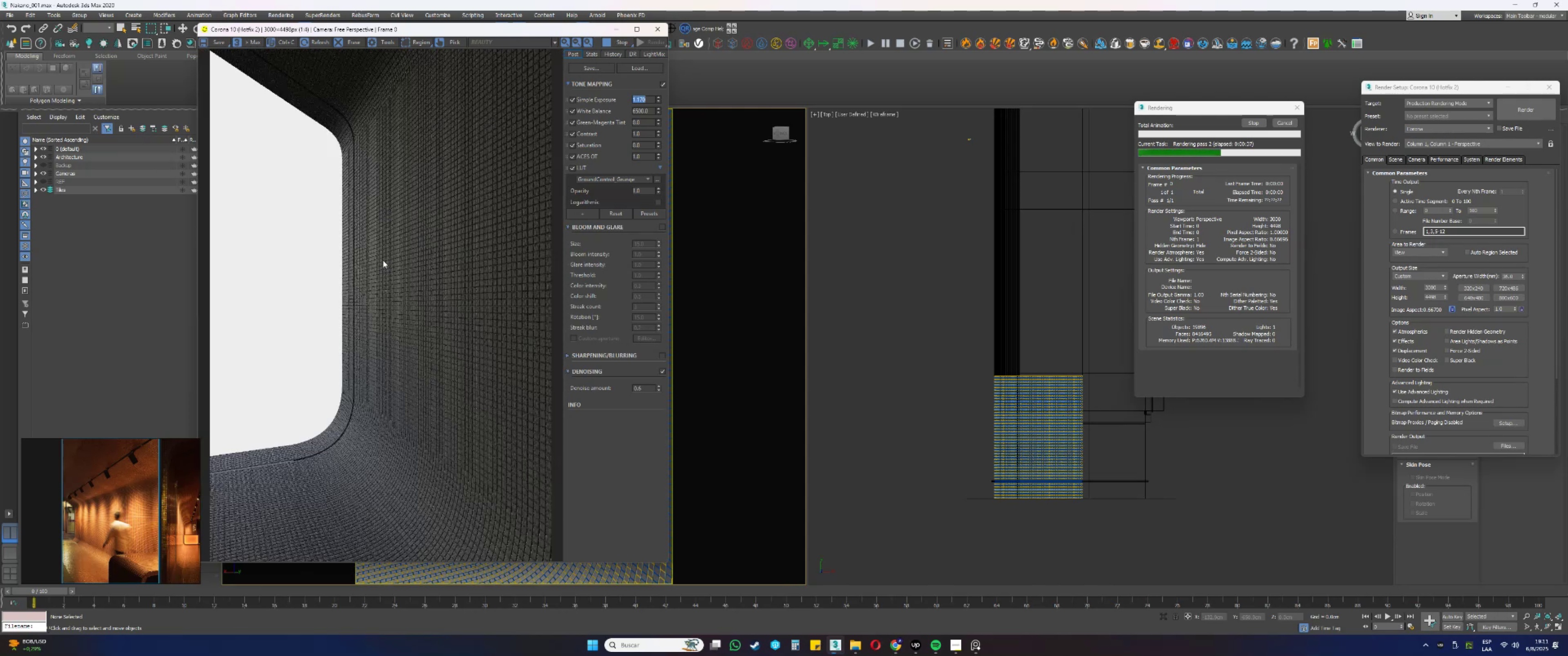 
scroll: coordinate [367, 215], scroll_direction: up, amount: 2.0
 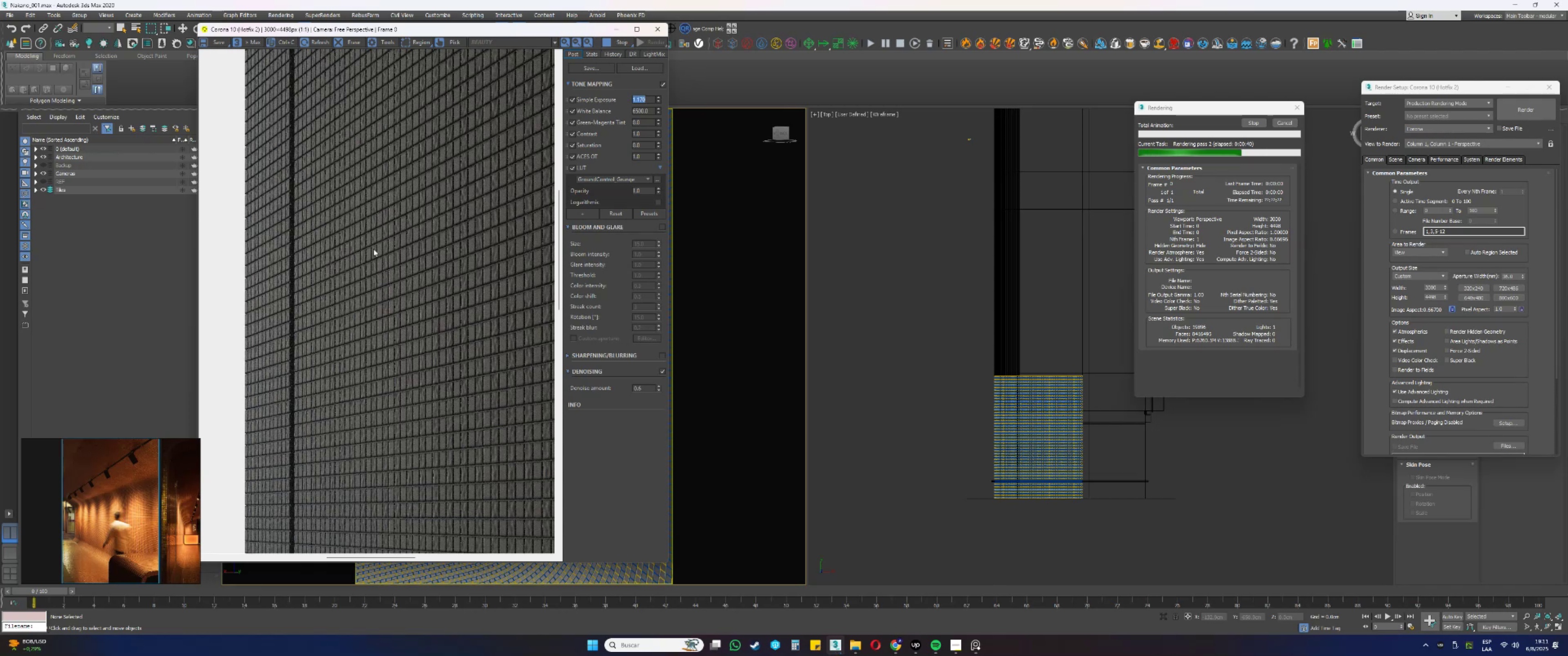 
scroll: coordinate [298, 307], scroll_direction: down, amount: 2.0
 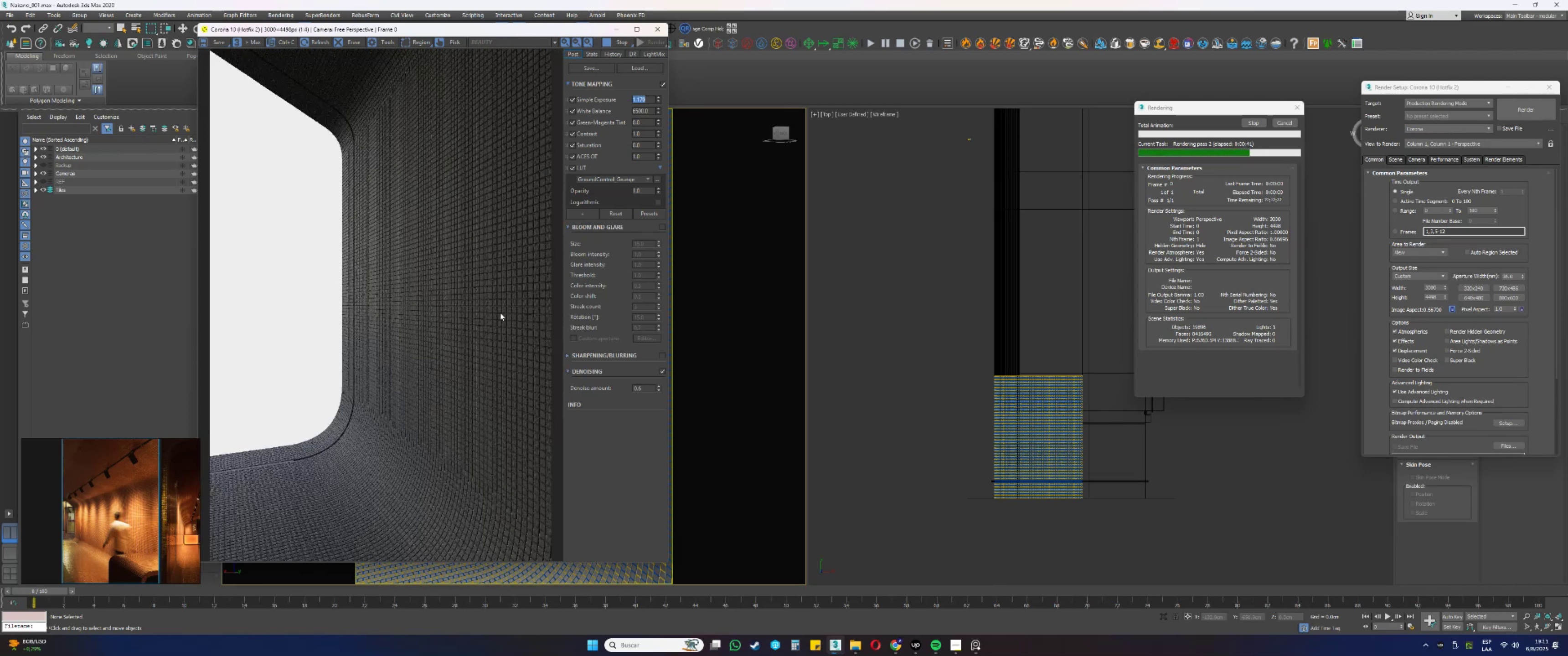 
scroll: coordinate [538, 329], scroll_direction: up, amount: 1.0
 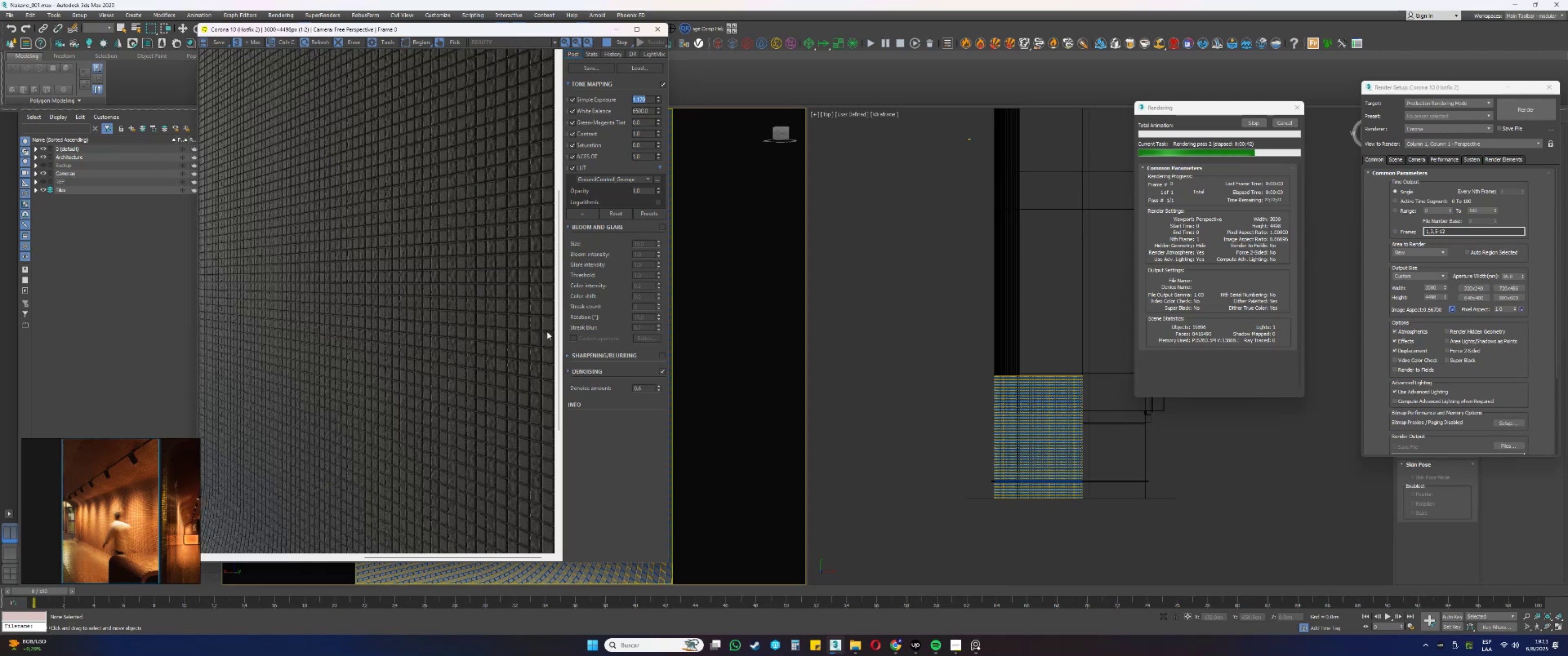 
scroll: coordinate [538, 328], scroll_direction: down, amount: 1.0
 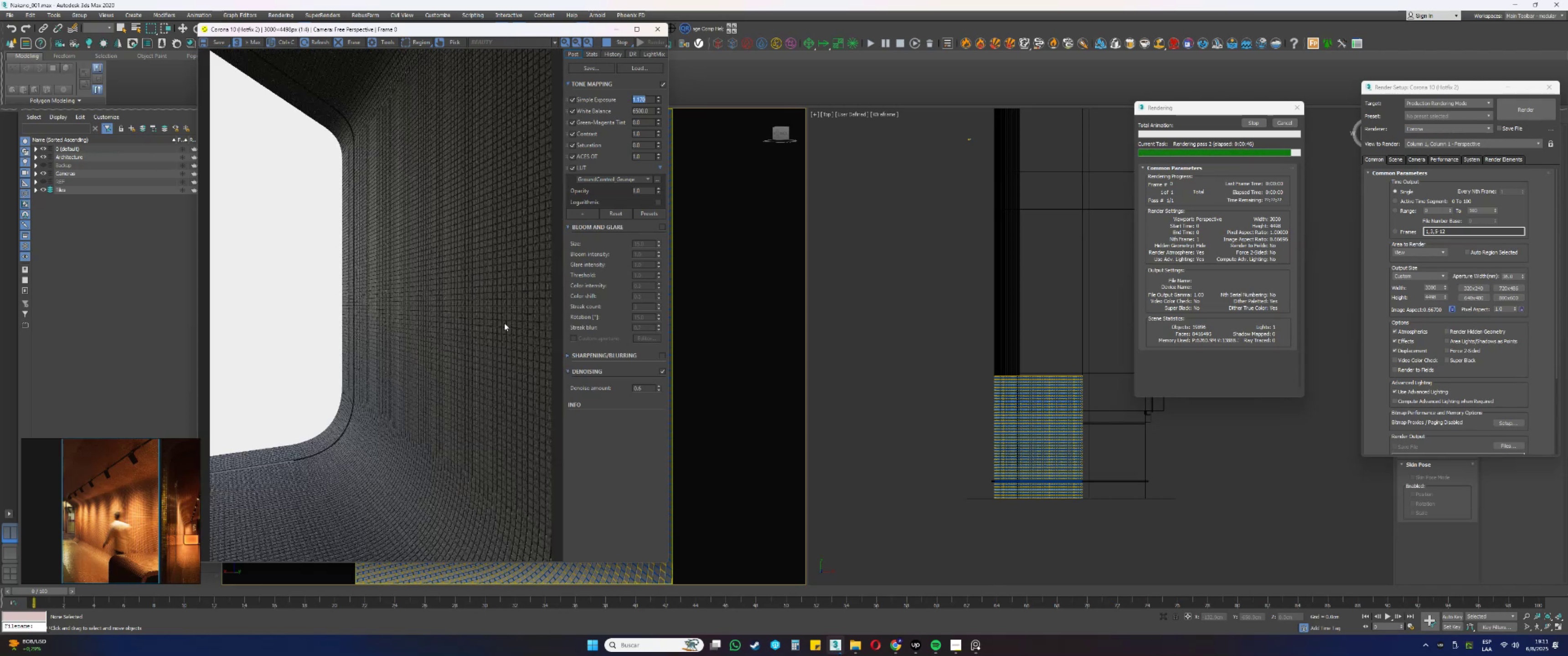 
wait(5.72)
 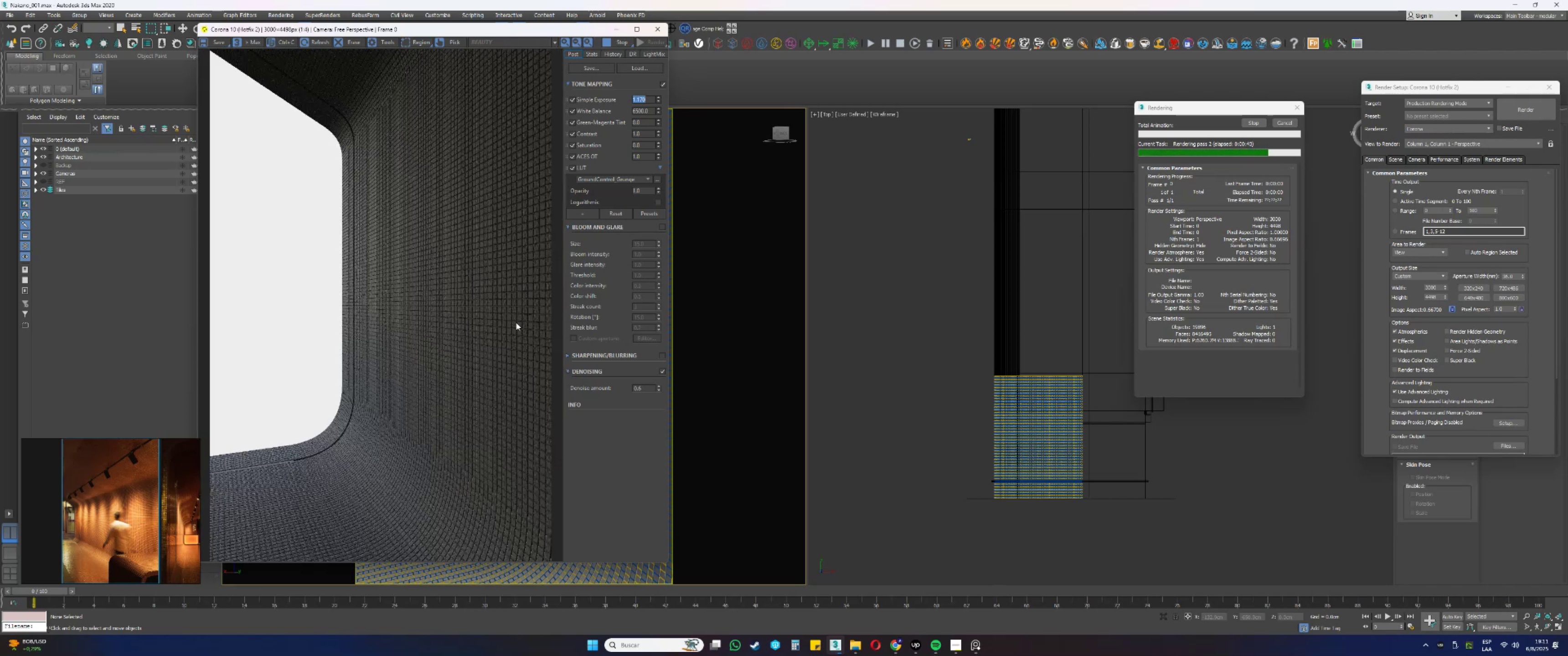 
scroll: coordinate [515, 285], scroll_direction: up, amount: 3.0
 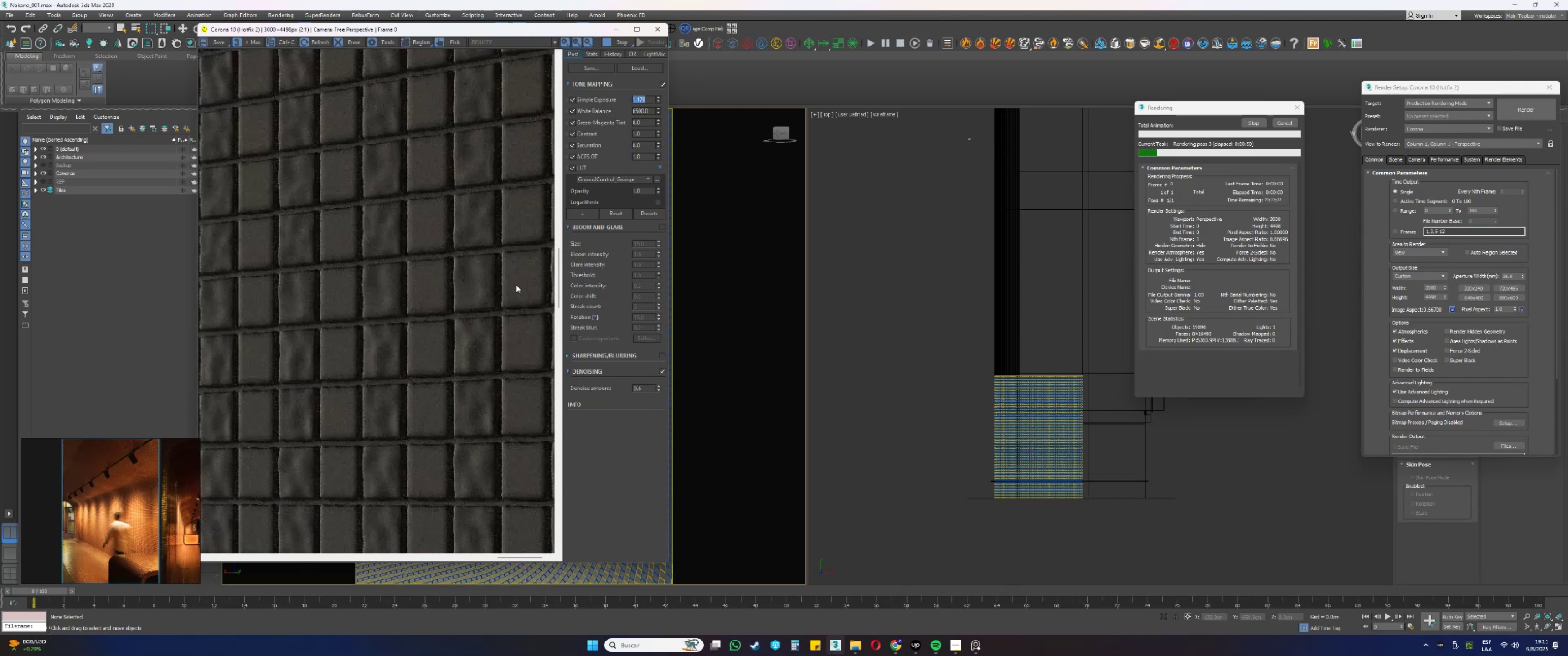 
scroll: coordinate [508, 286], scroll_direction: down, amount: 2.0
 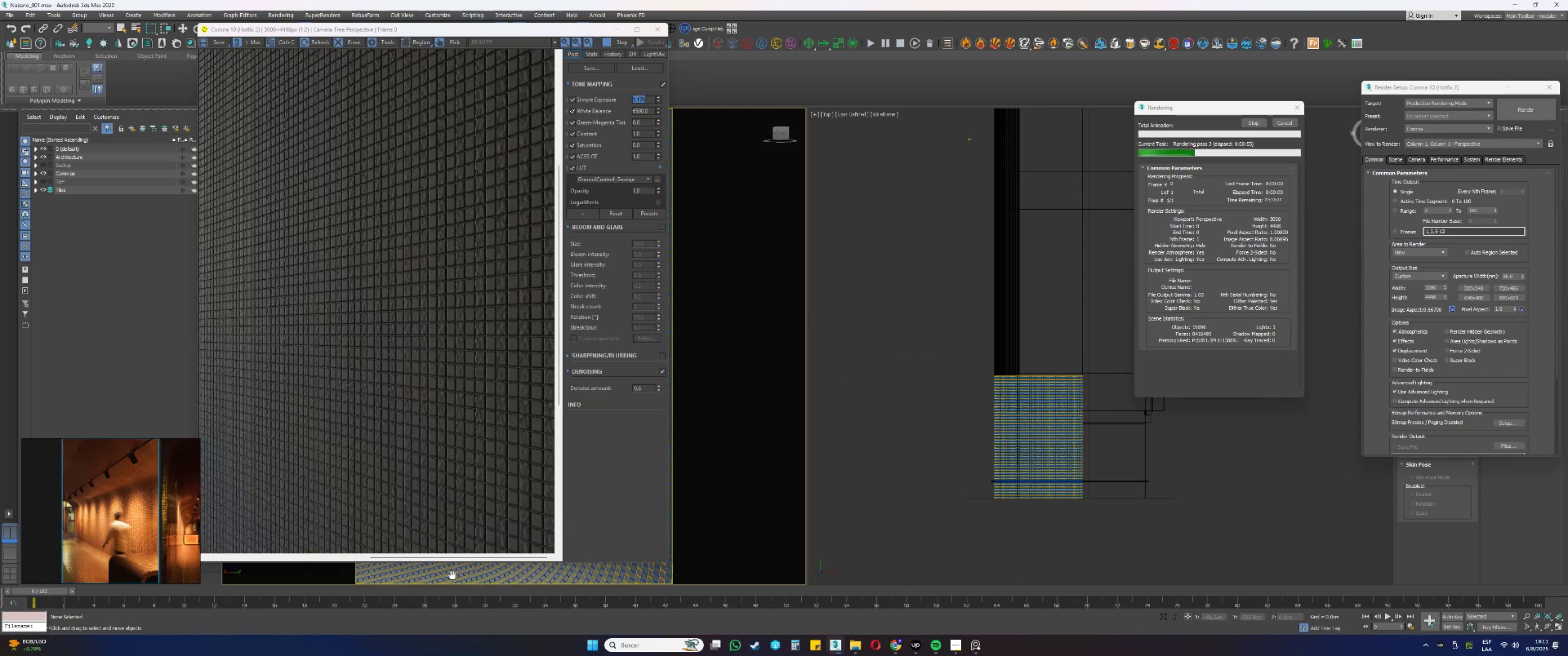 
wait(5.64)
 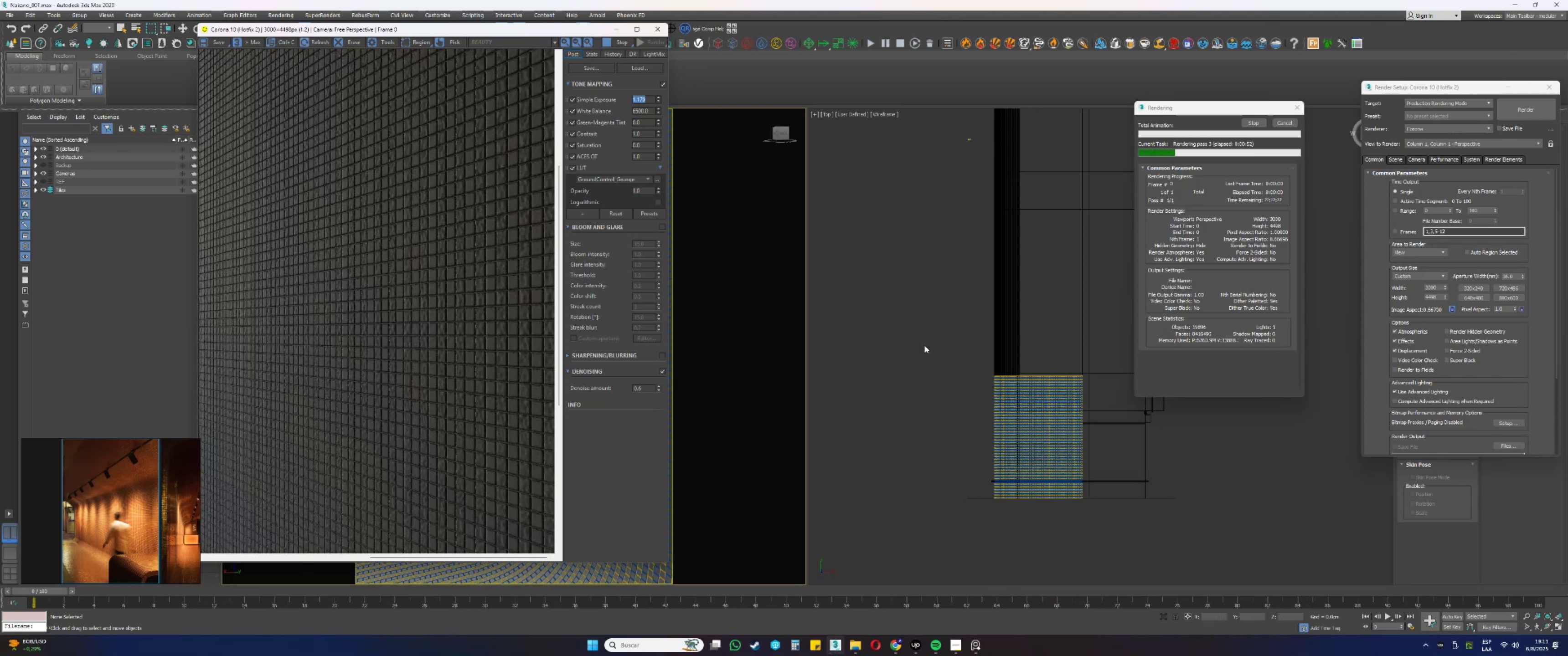 
left_click([1286, 123])
 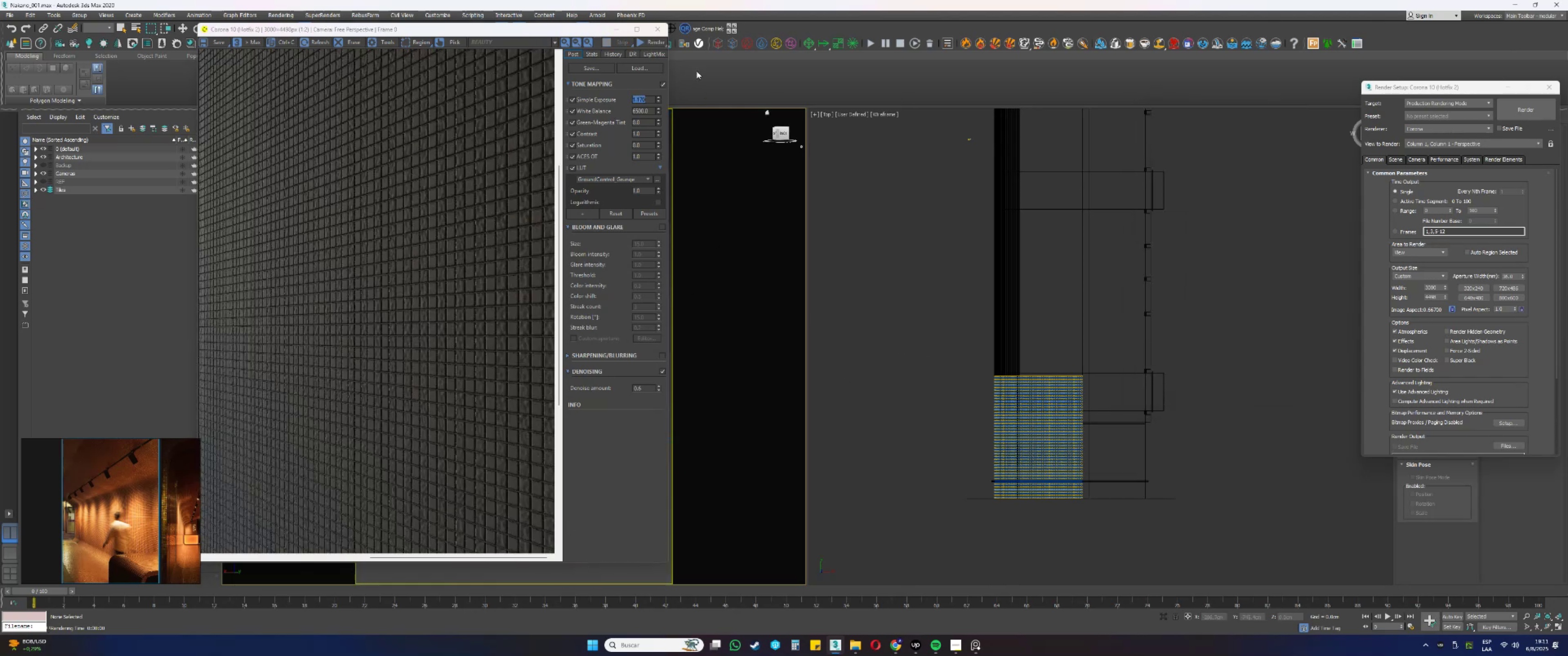 
left_click([664, 31])
 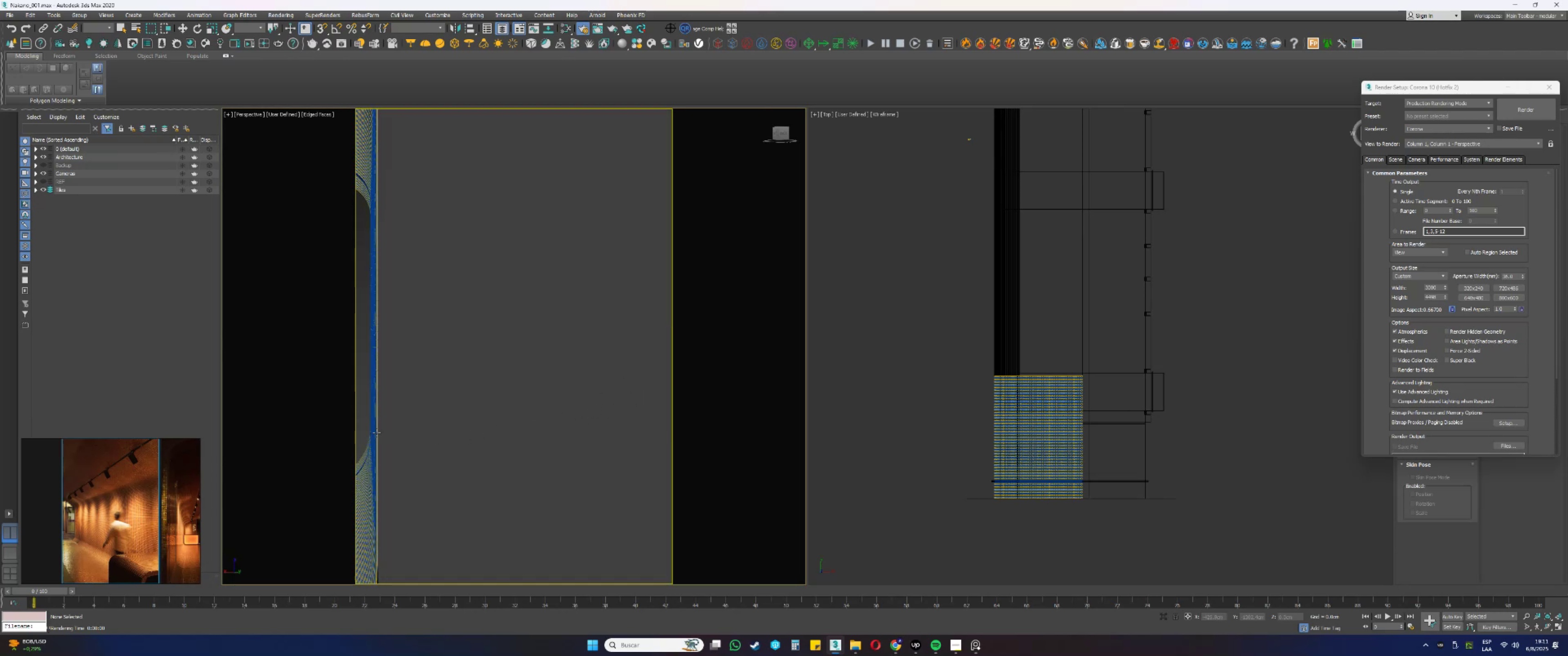 
wait(5.22)
 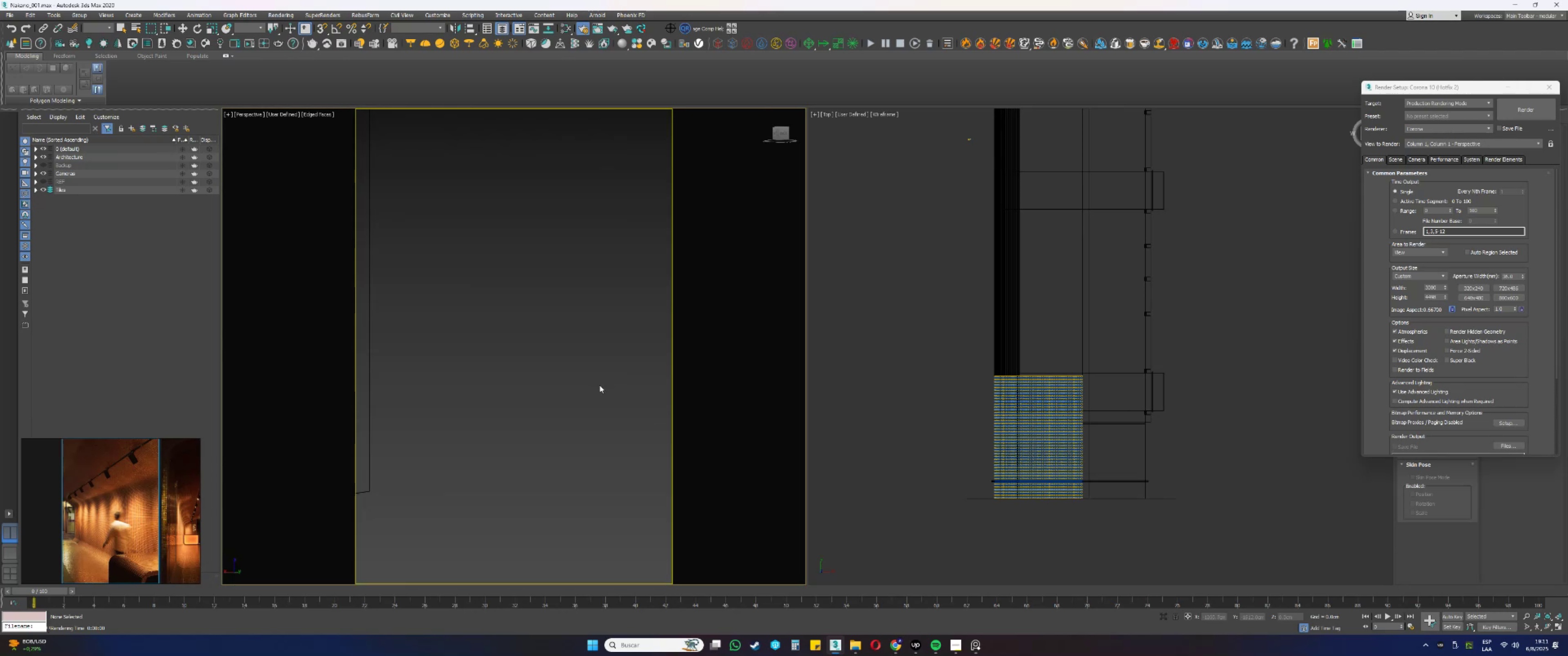 
hold_key(key=AltLeft, duration=0.94)
 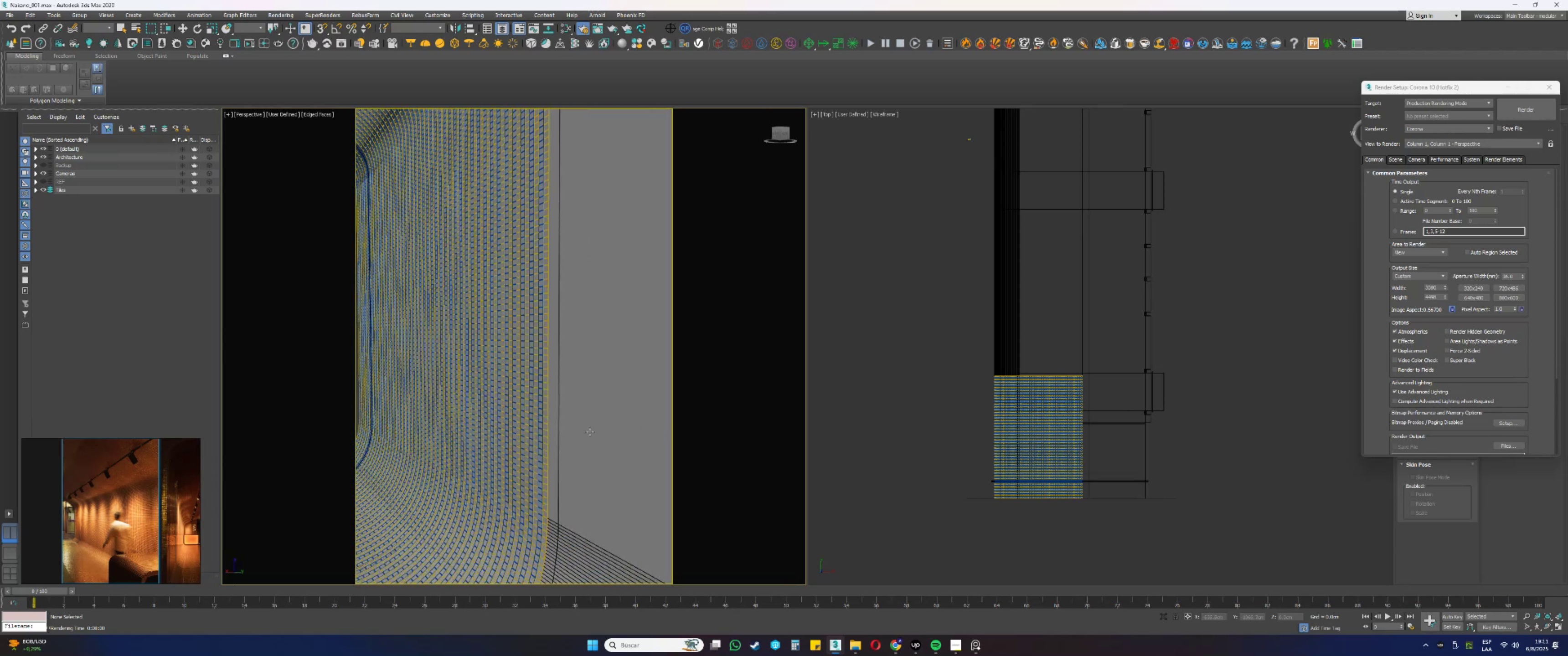 
scroll: coordinate [565, 420], scroll_direction: up, amount: 7.0
 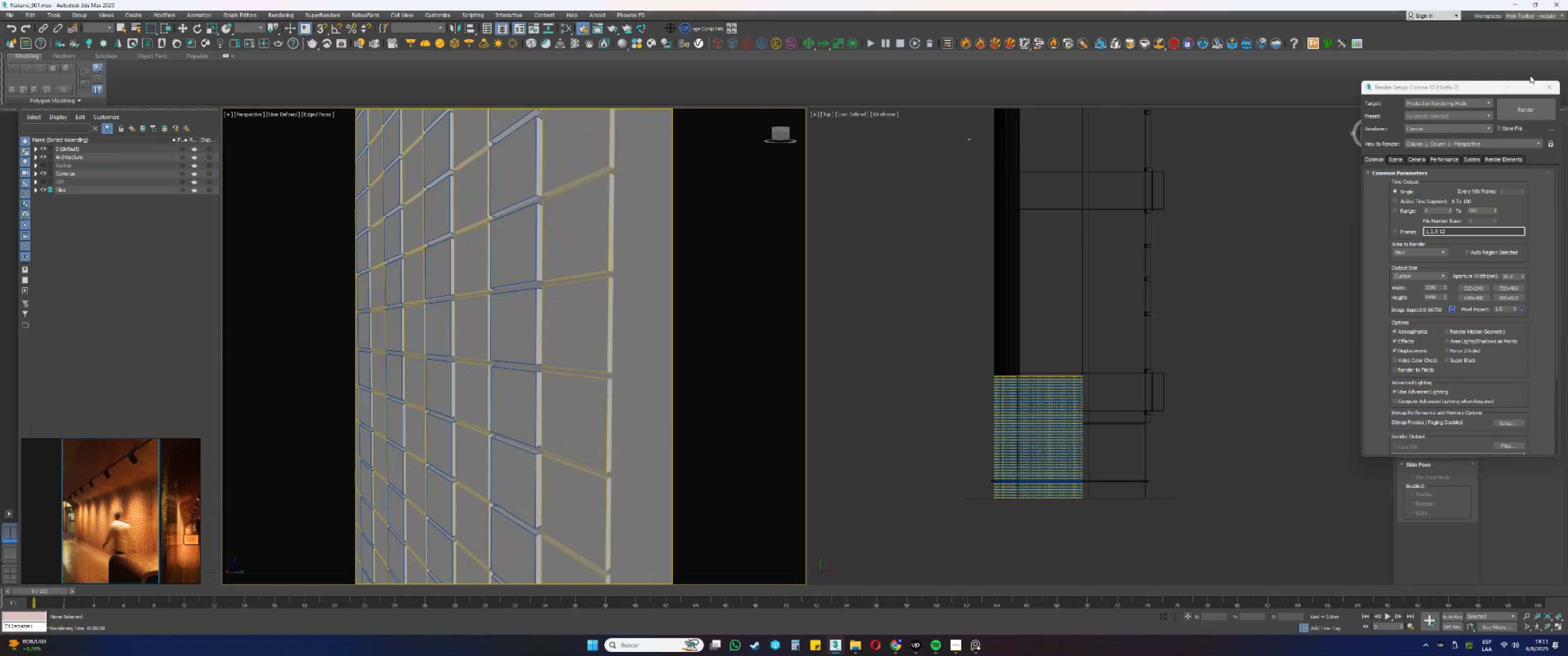 
left_click([1543, 108])
 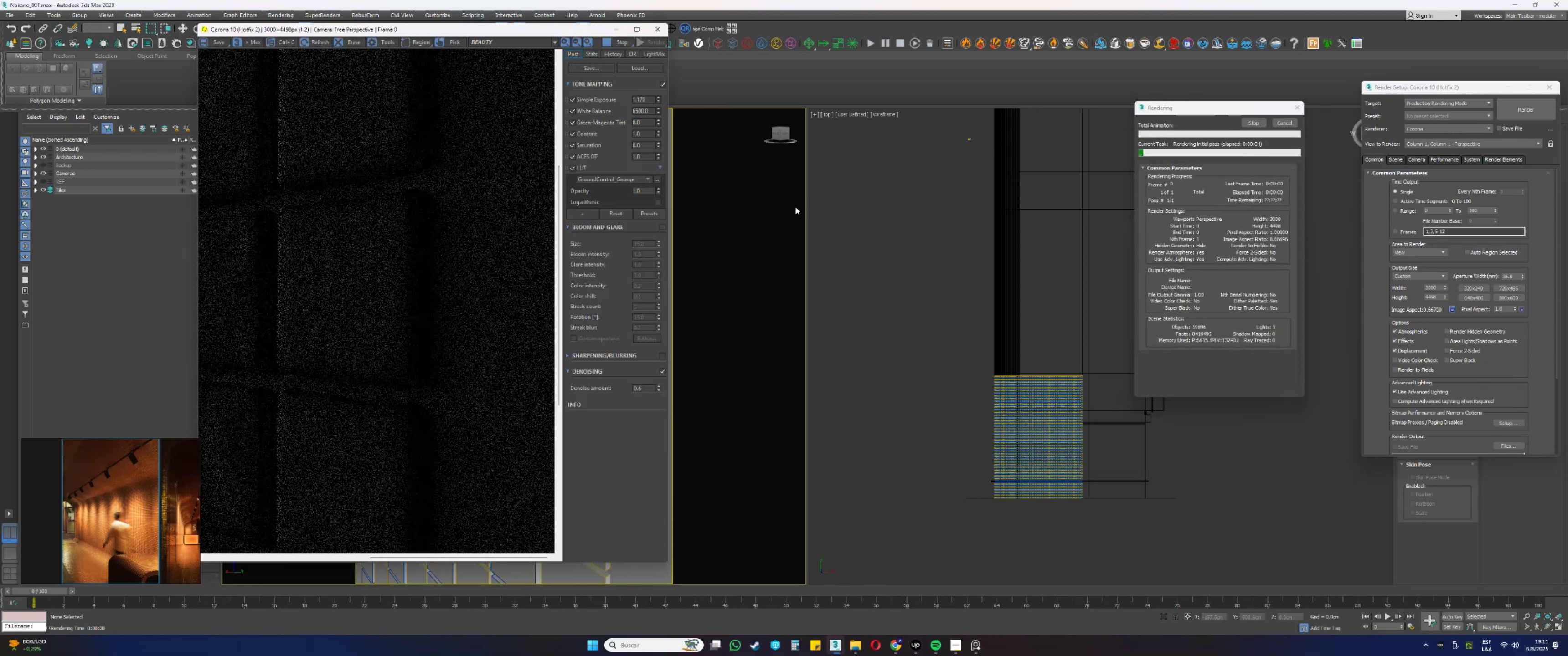 
wait(7.66)
 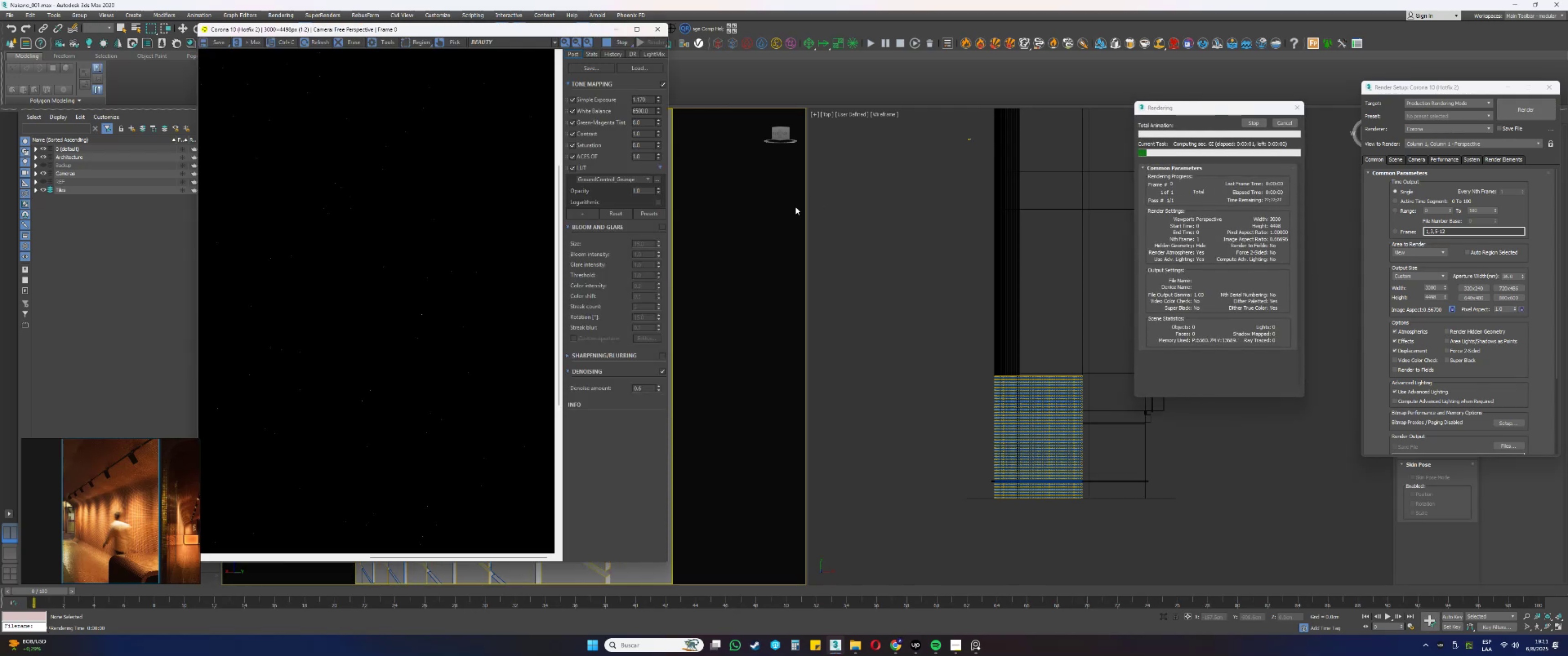 
scroll: coordinate [335, 291], scroll_direction: down, amount: 1.0
 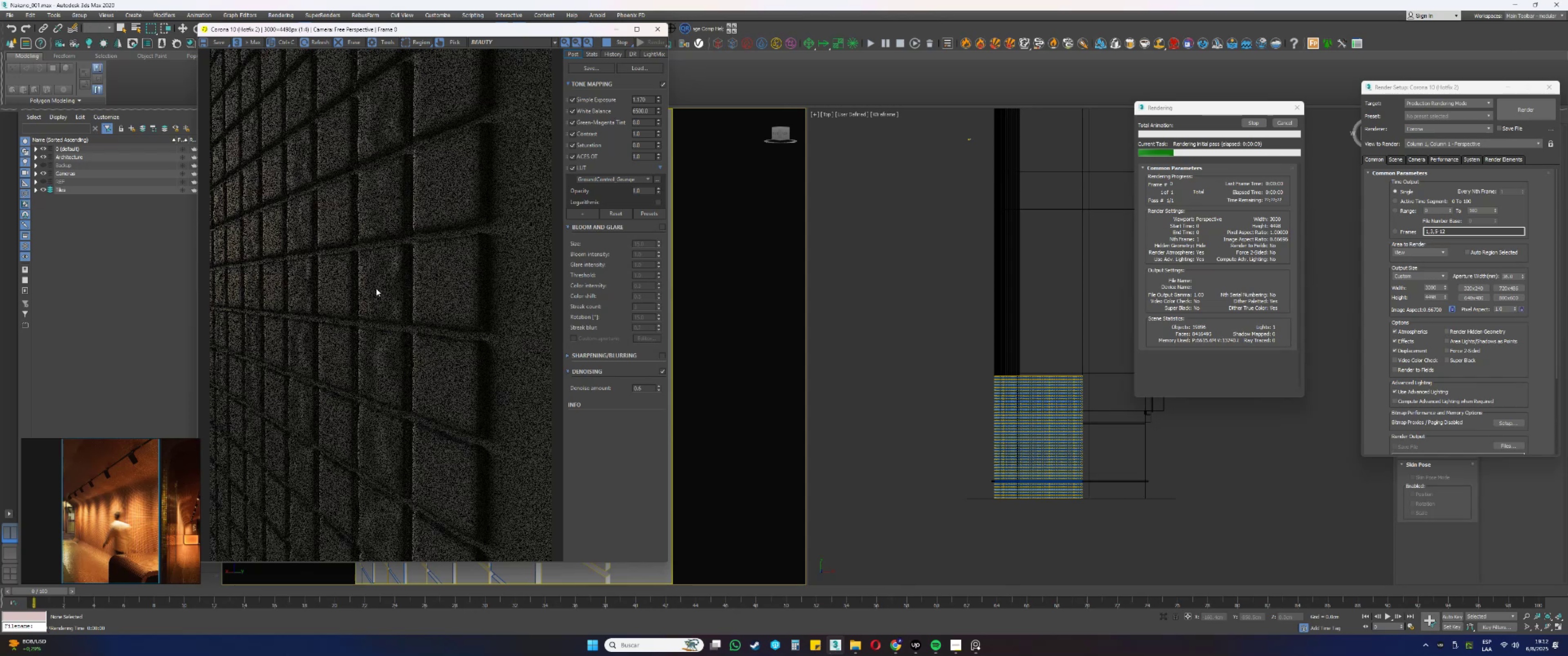 
scroll: coordinate [474, 250], scroll_direction: up, amount: 2.0
 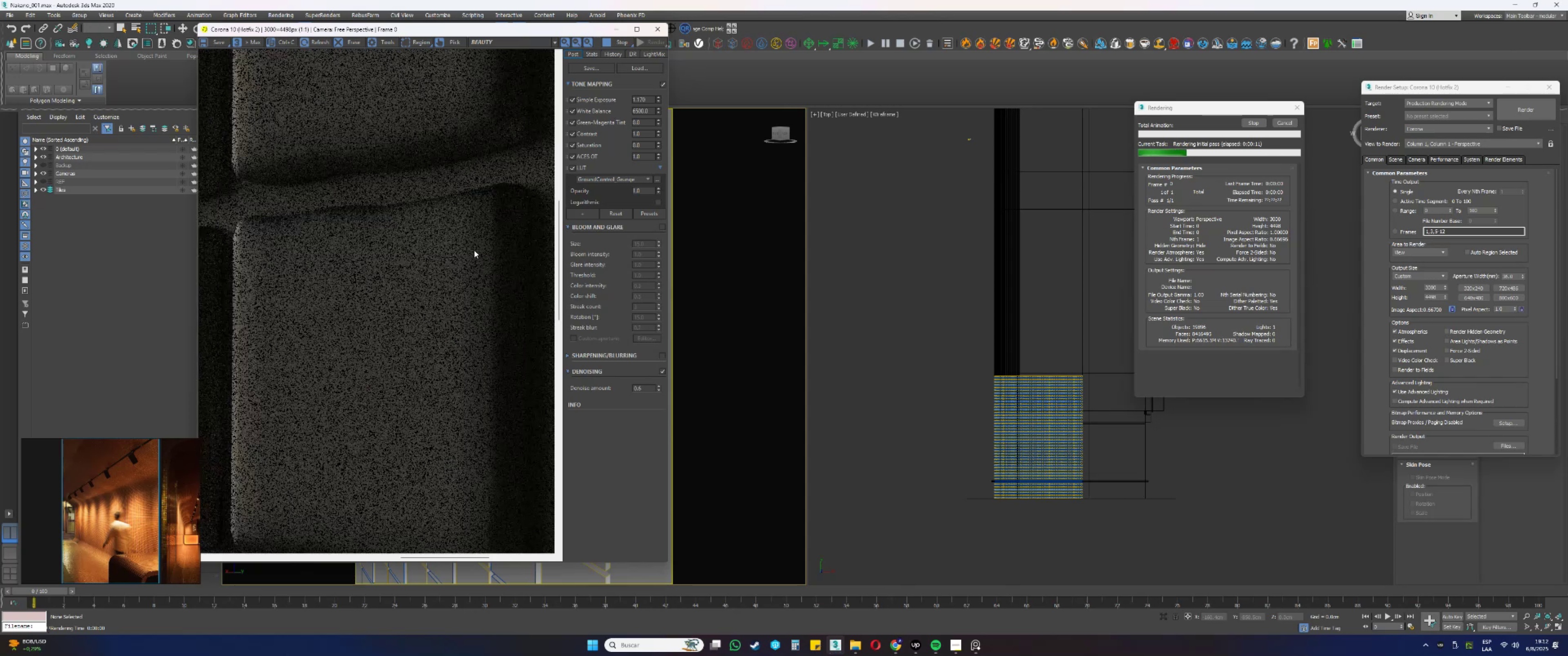 
scroll: coordinate [424, 262], scroll_direction: down, amount: 3.0
 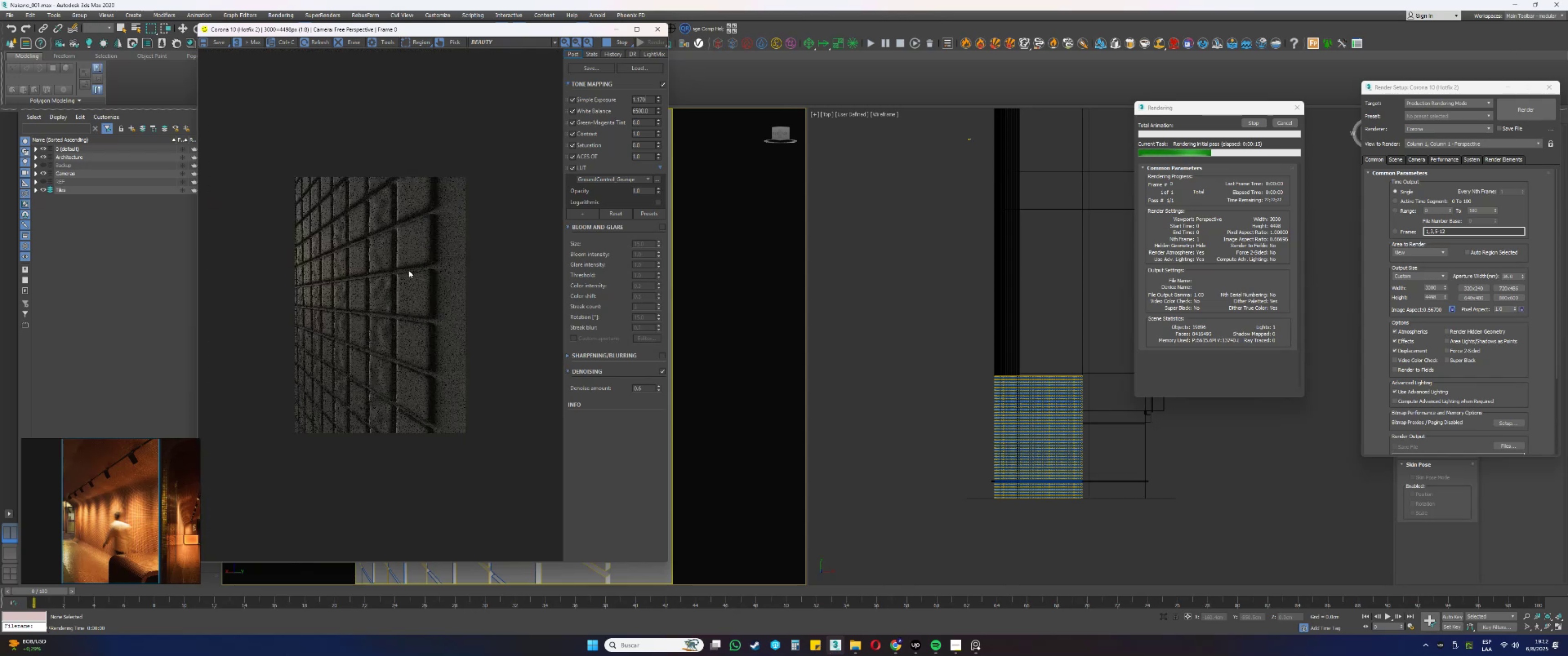 
scroll: coordinate [340, 254], scroll_direction: up, amount: 1.0
 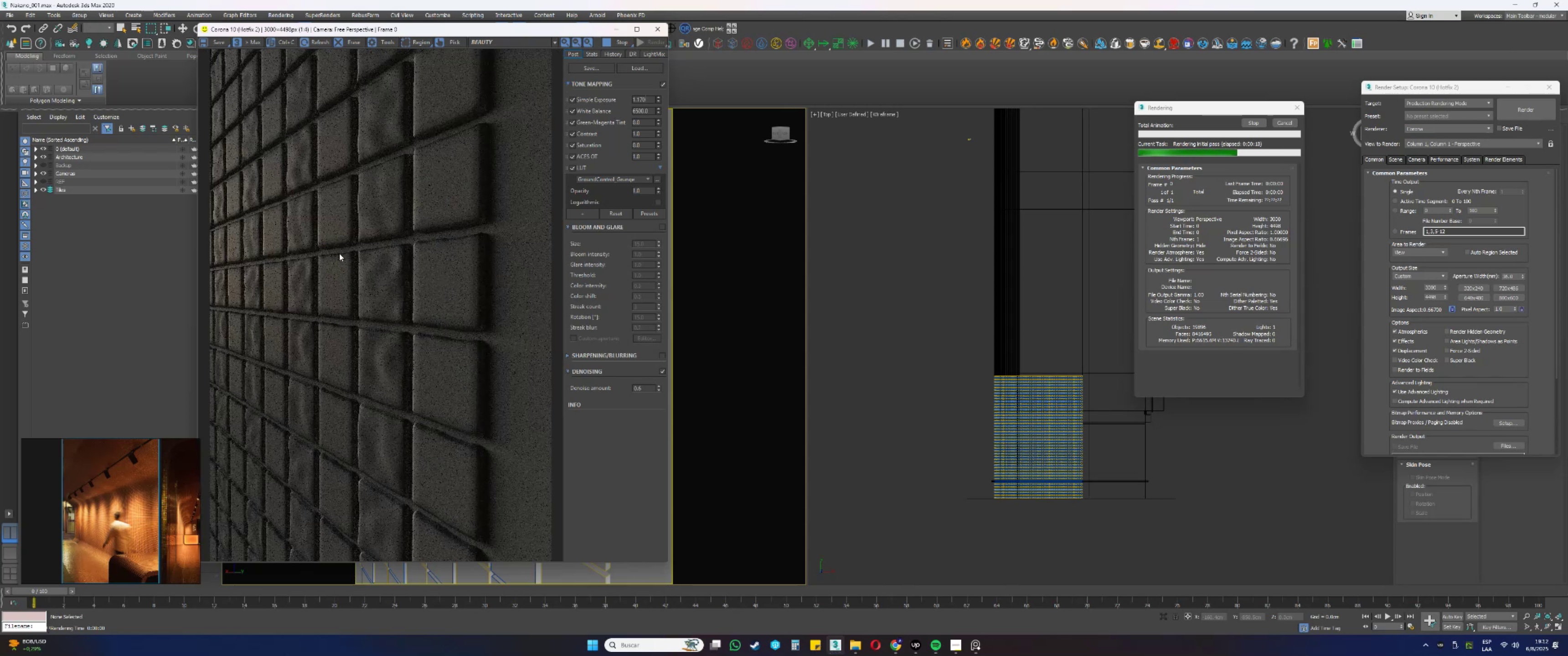 
scroll: coordinate [332, 262], scroll_direction: none, amount: 0.0
 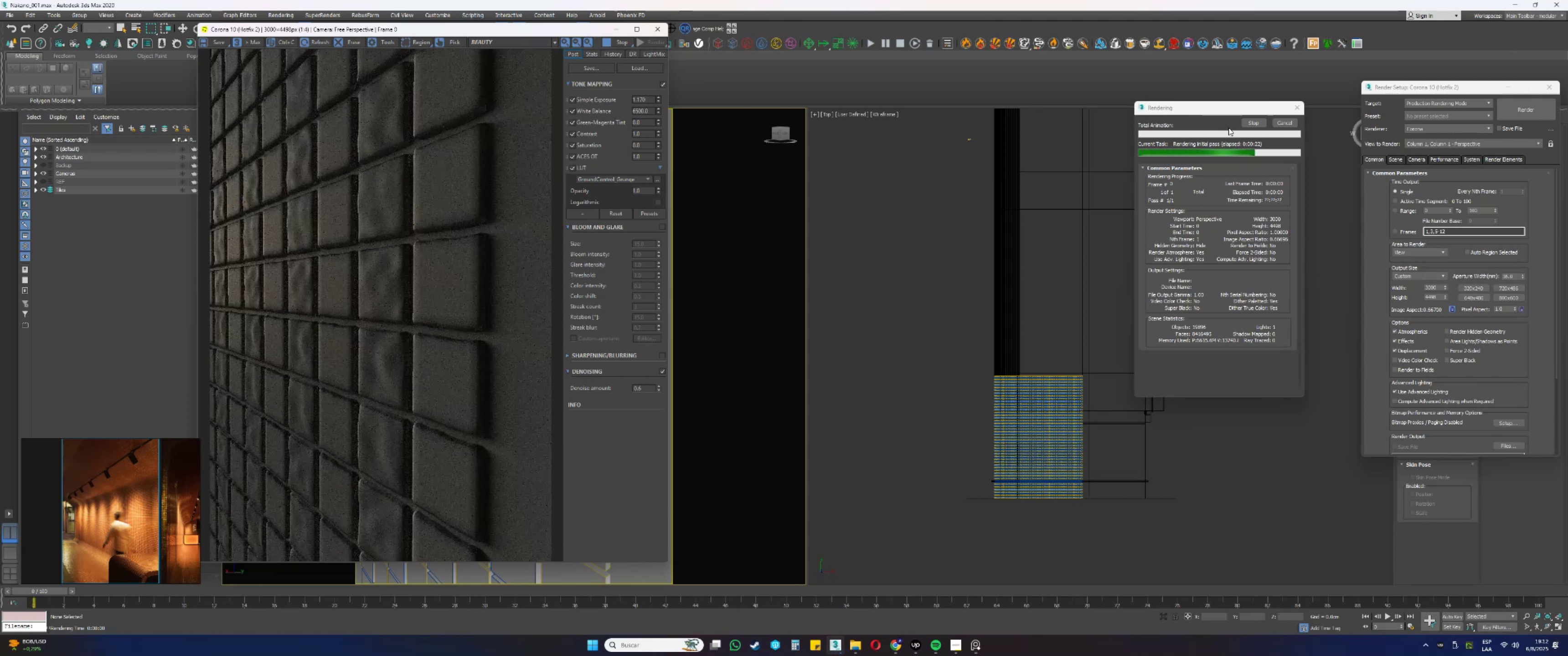 
left_click([1283, 123])
 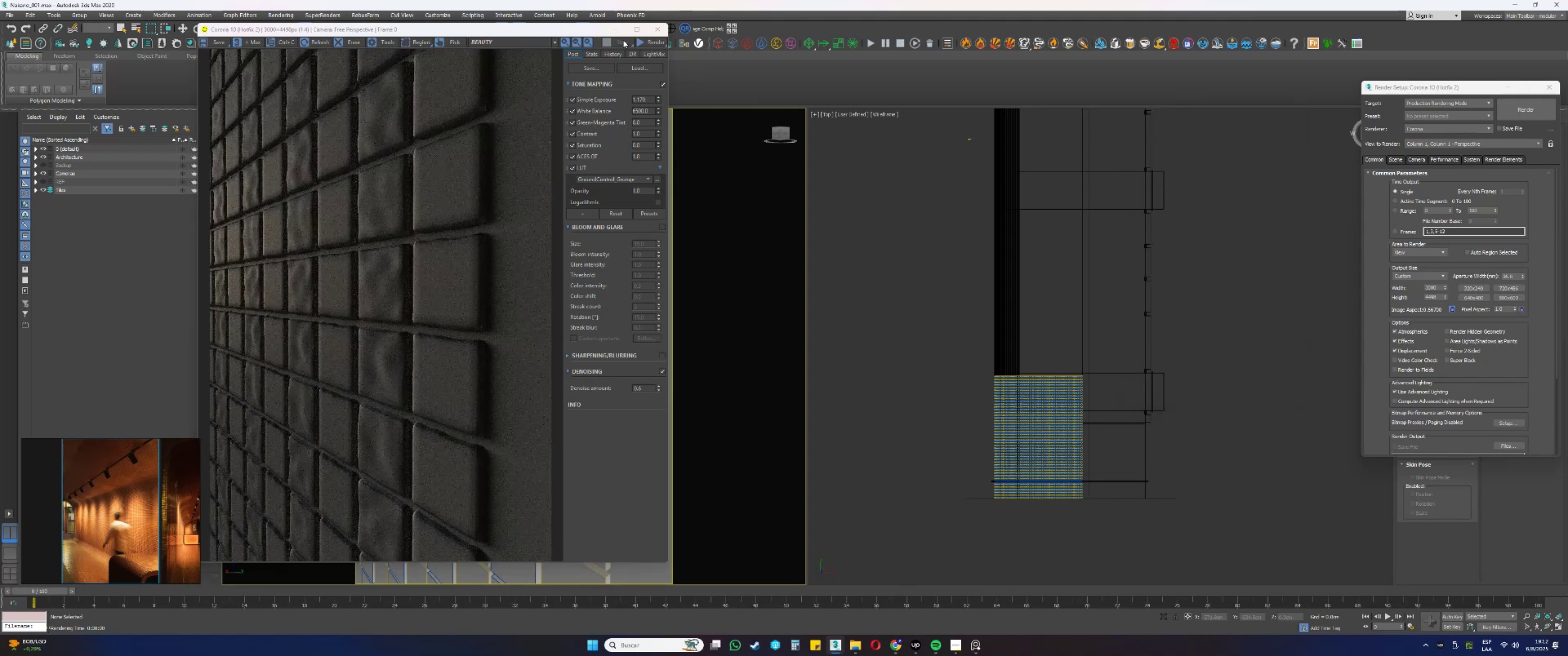 
left_click([616, 32])
 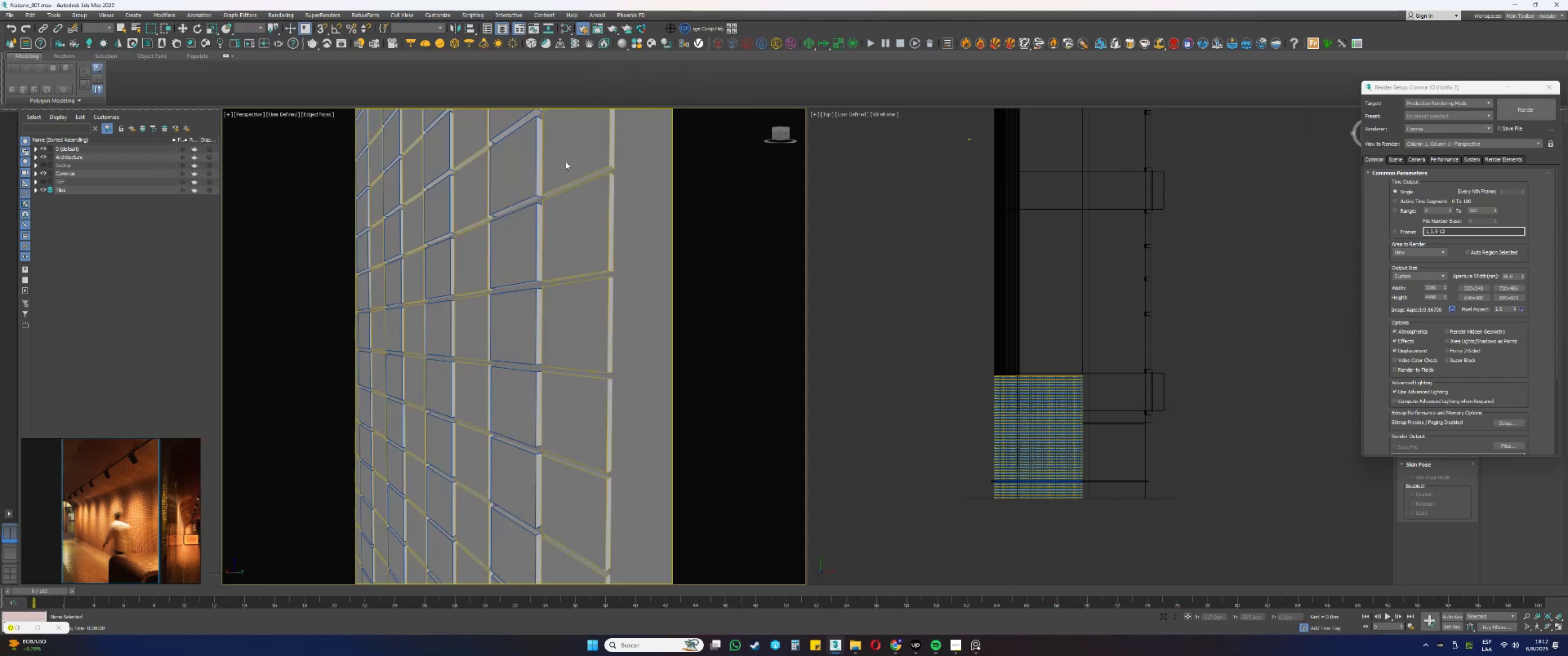 
scroll: coordinate [558, 335], scroll_direction: down, amount: 6.0
 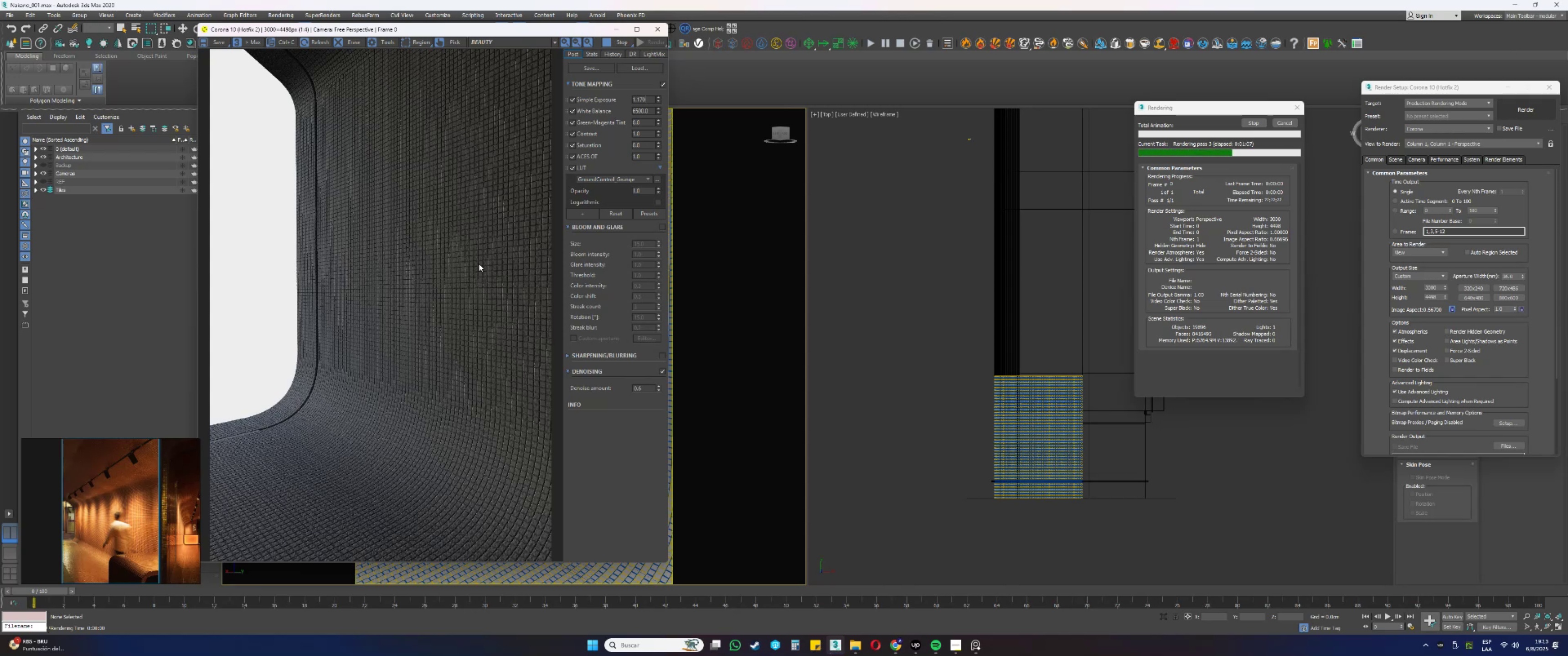 
wait(77.03)
 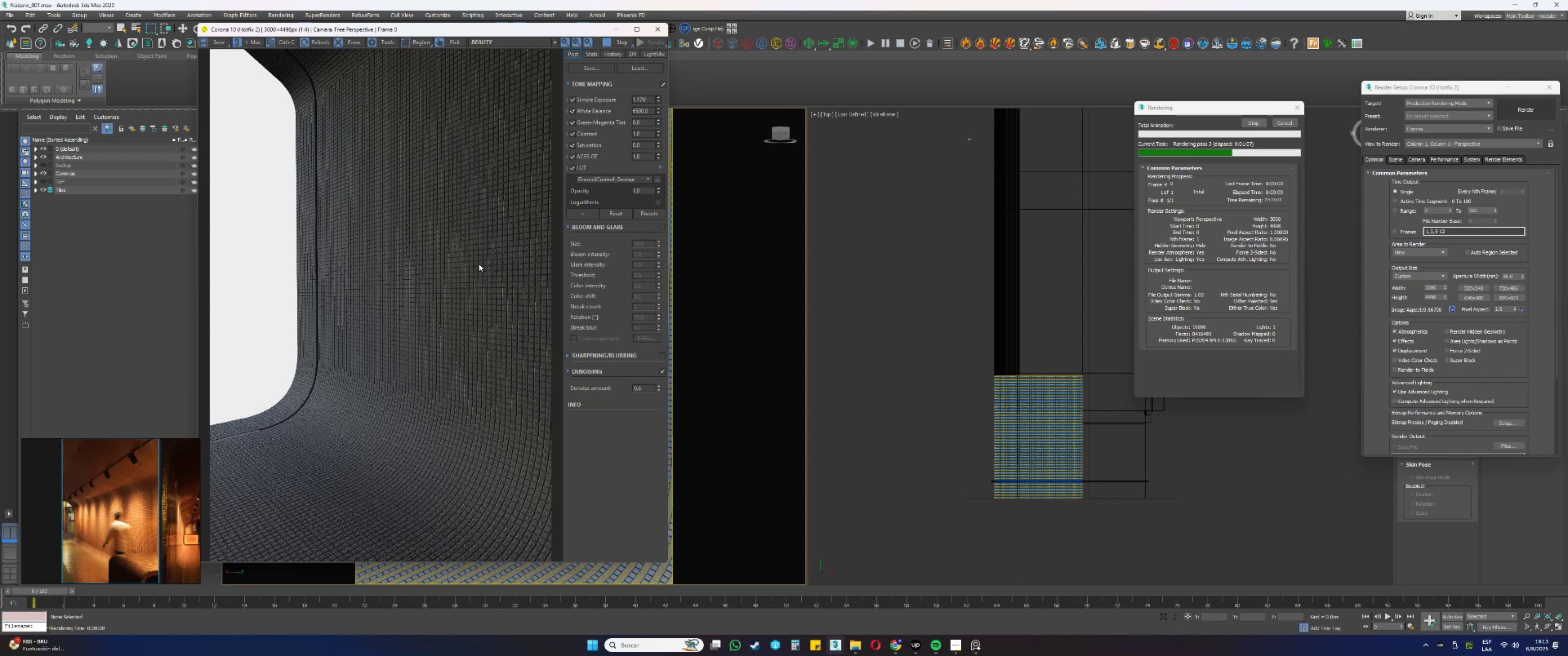 
scroll: coordinate [457, 362], scroll_direction: up, amount: 2.0
 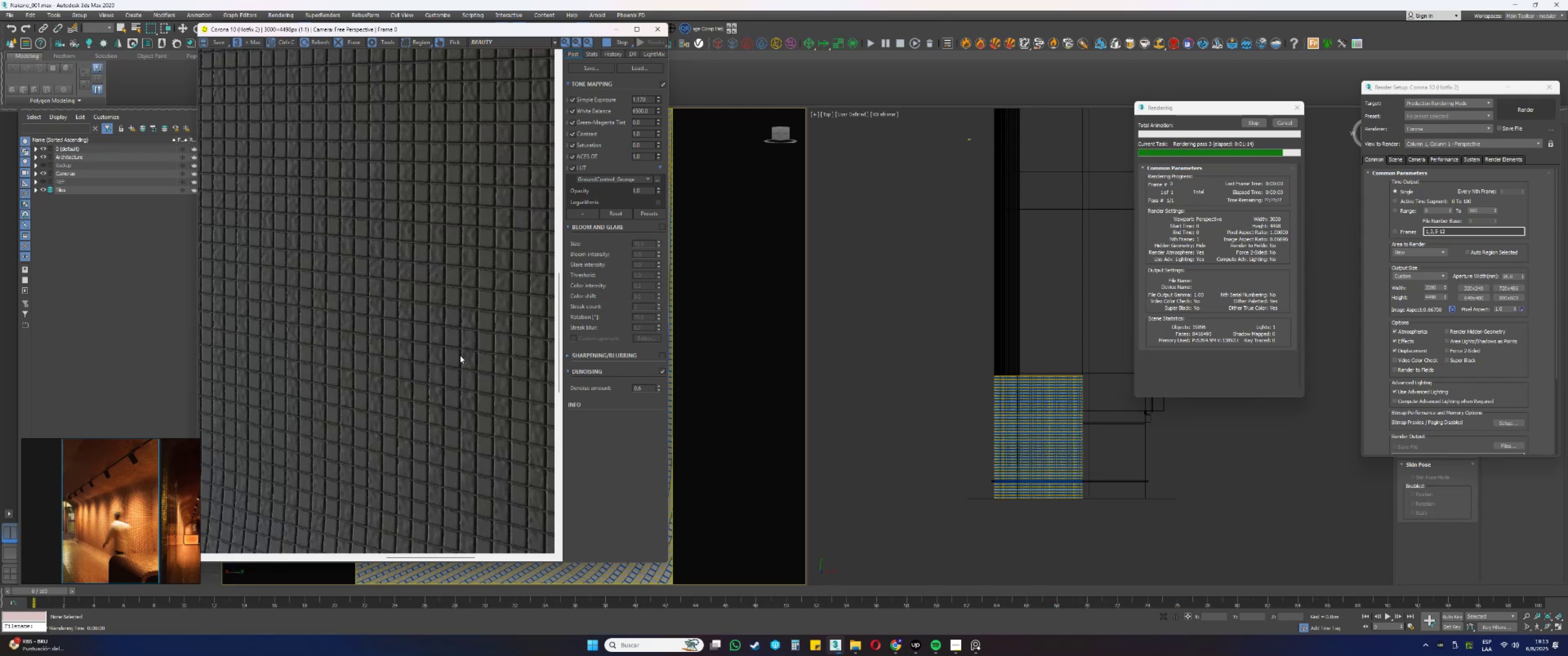 
scroll: coordinate [461, 356], scroll_direction: down, amount: 1.0
 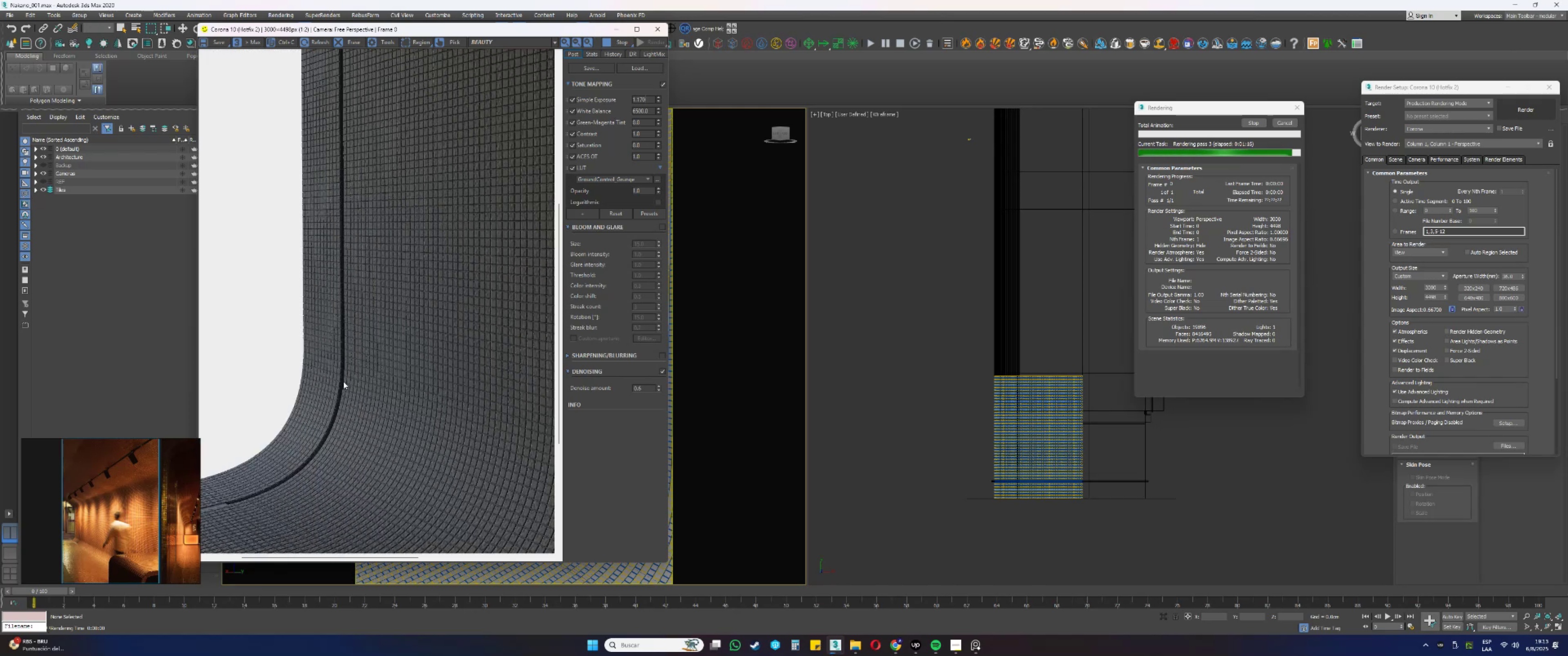 
scroll: coordinate [330, 442], scroll_direction: up, amount: 2.0
 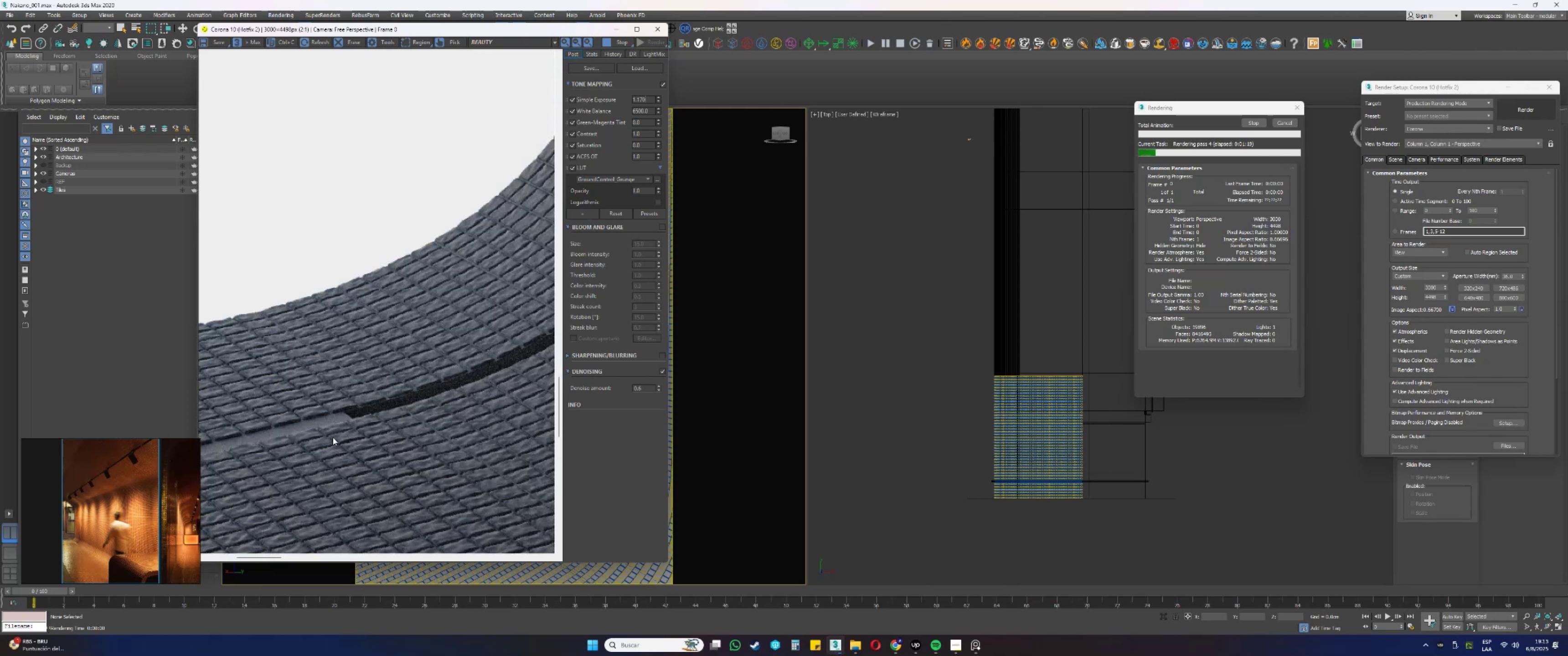 
scroll: coordinate [333, 437], scroll_direction: down, amount: 1.0
 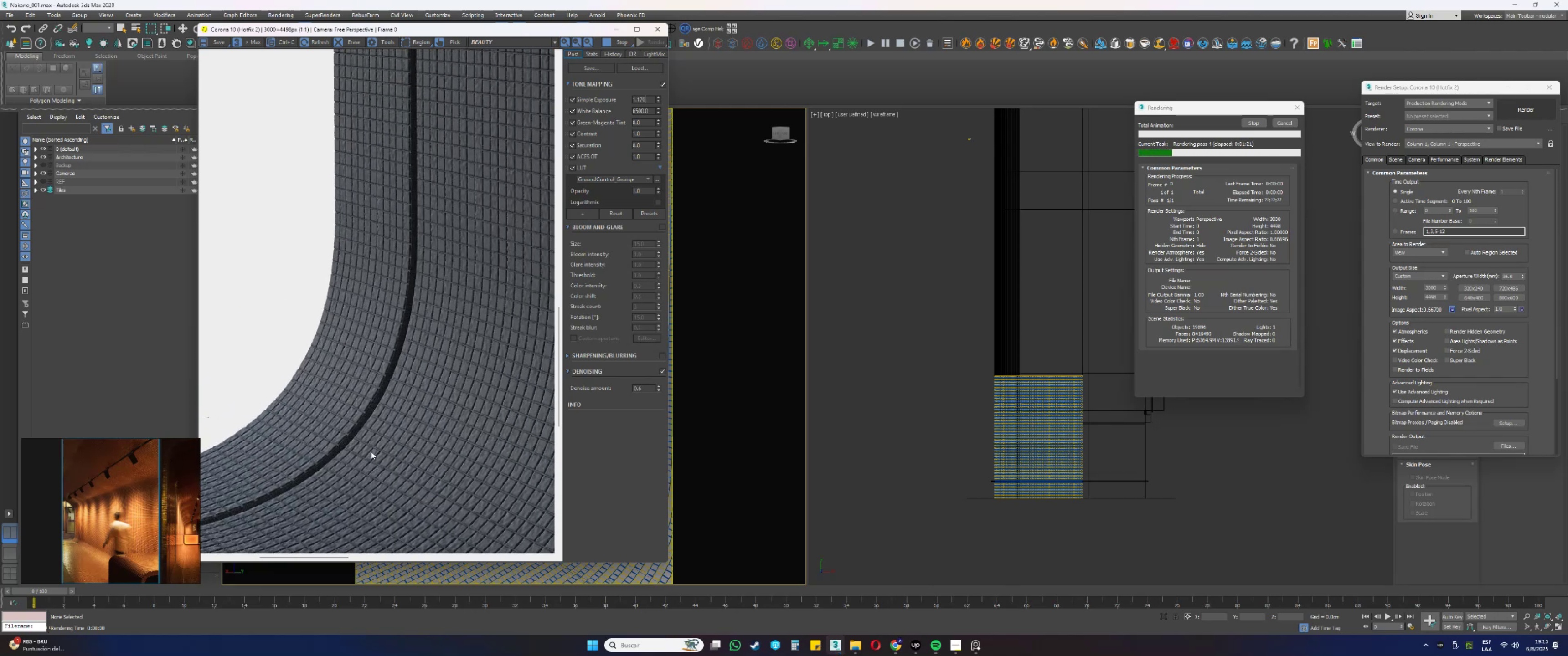 
scroll: coordinate [469, 349], scroll_direction: up, amount: 1.0
 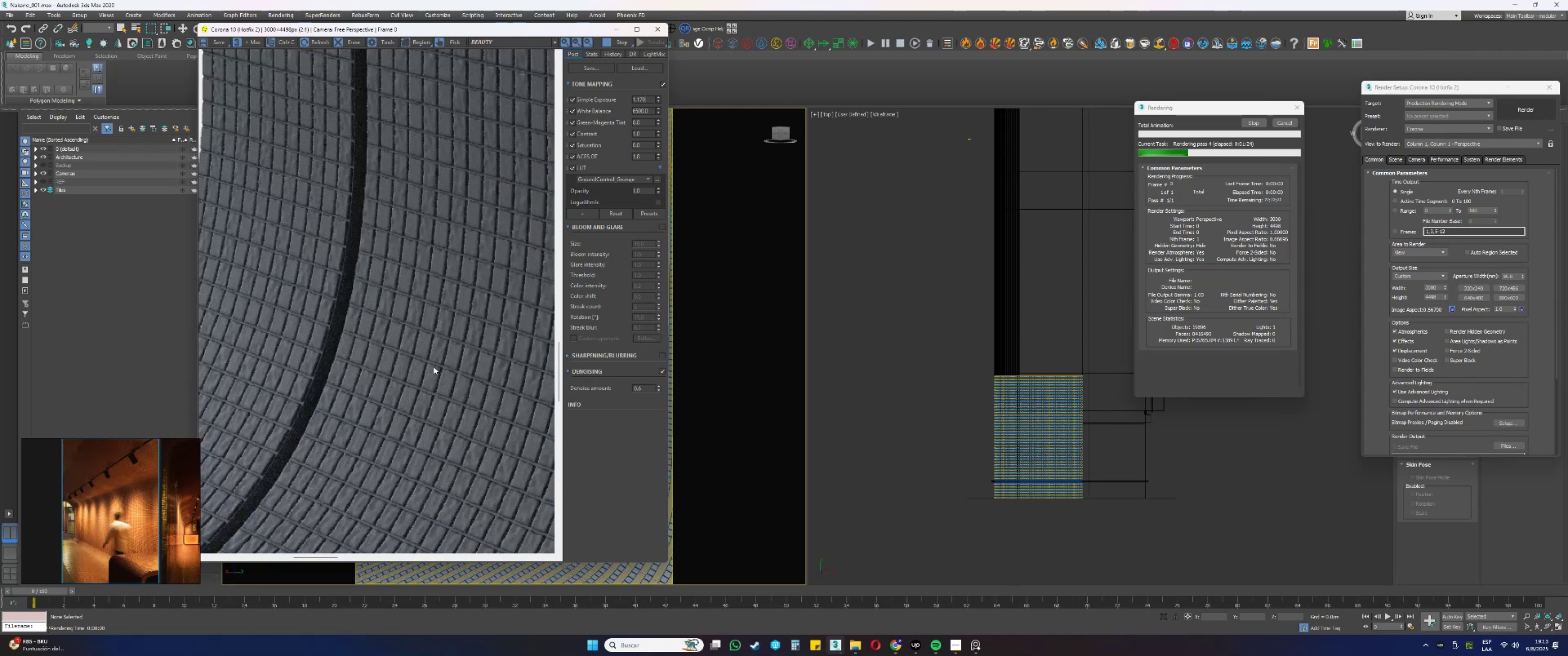 
scroll: coordinate [416, 376], scroll_direction: down, amount: 2.0
 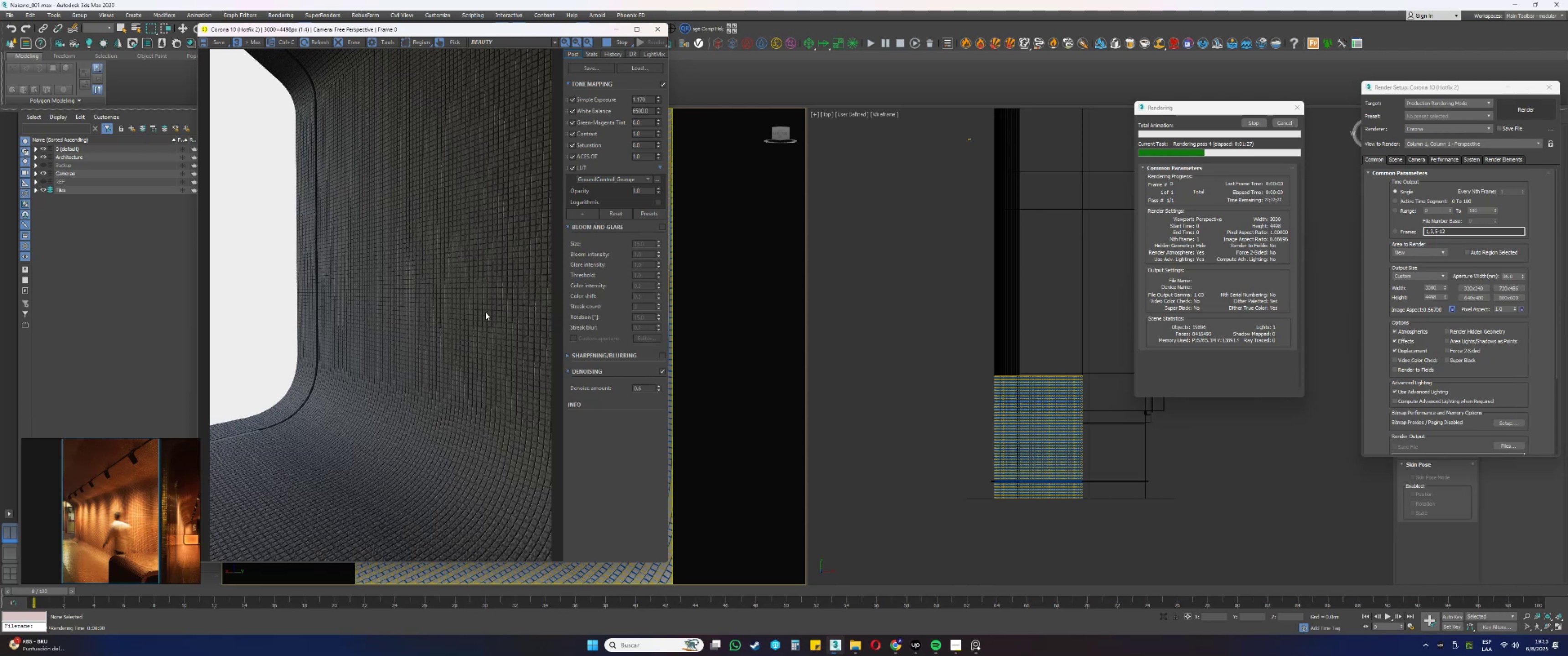 
scroll: coordinate [439, 329], scroll_direction: up, amount: 2.0
 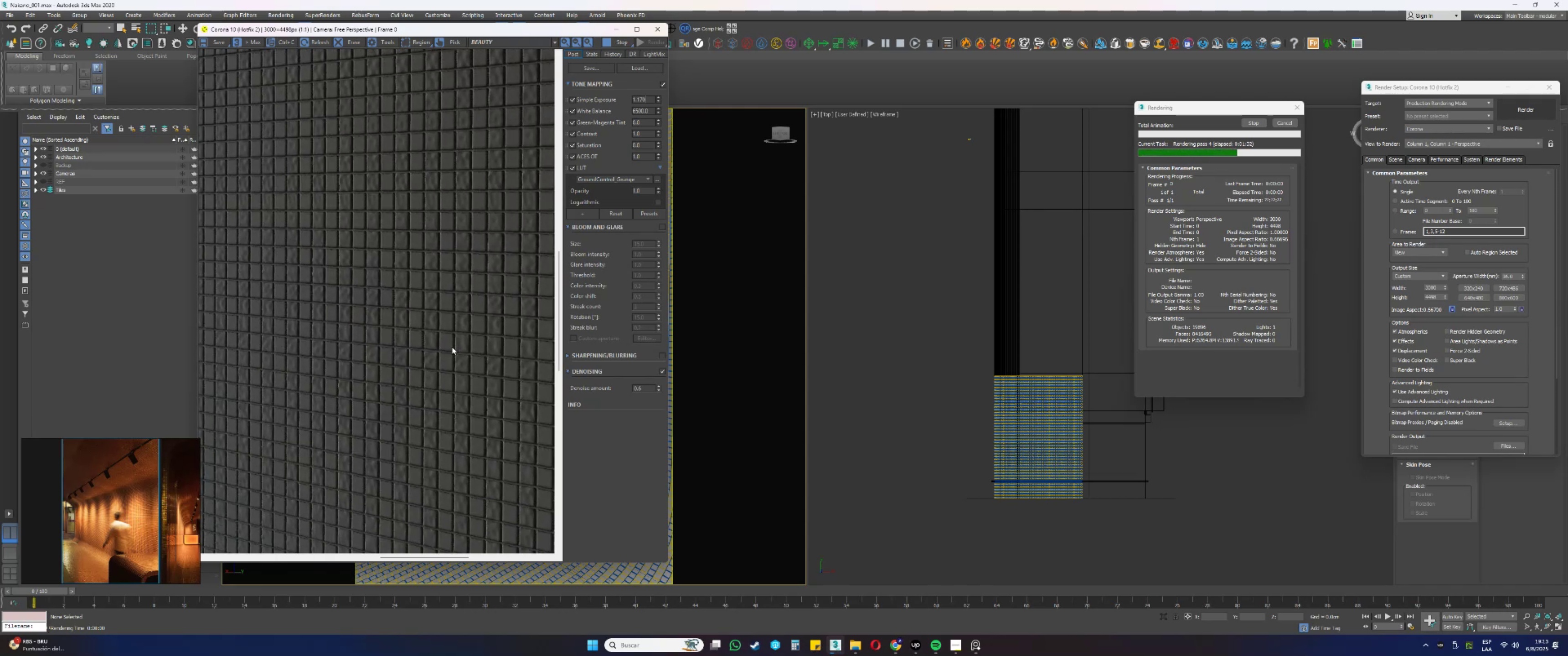 
scroll: coordinate [402, 348], scroll_direction: down, amount: 2.0
 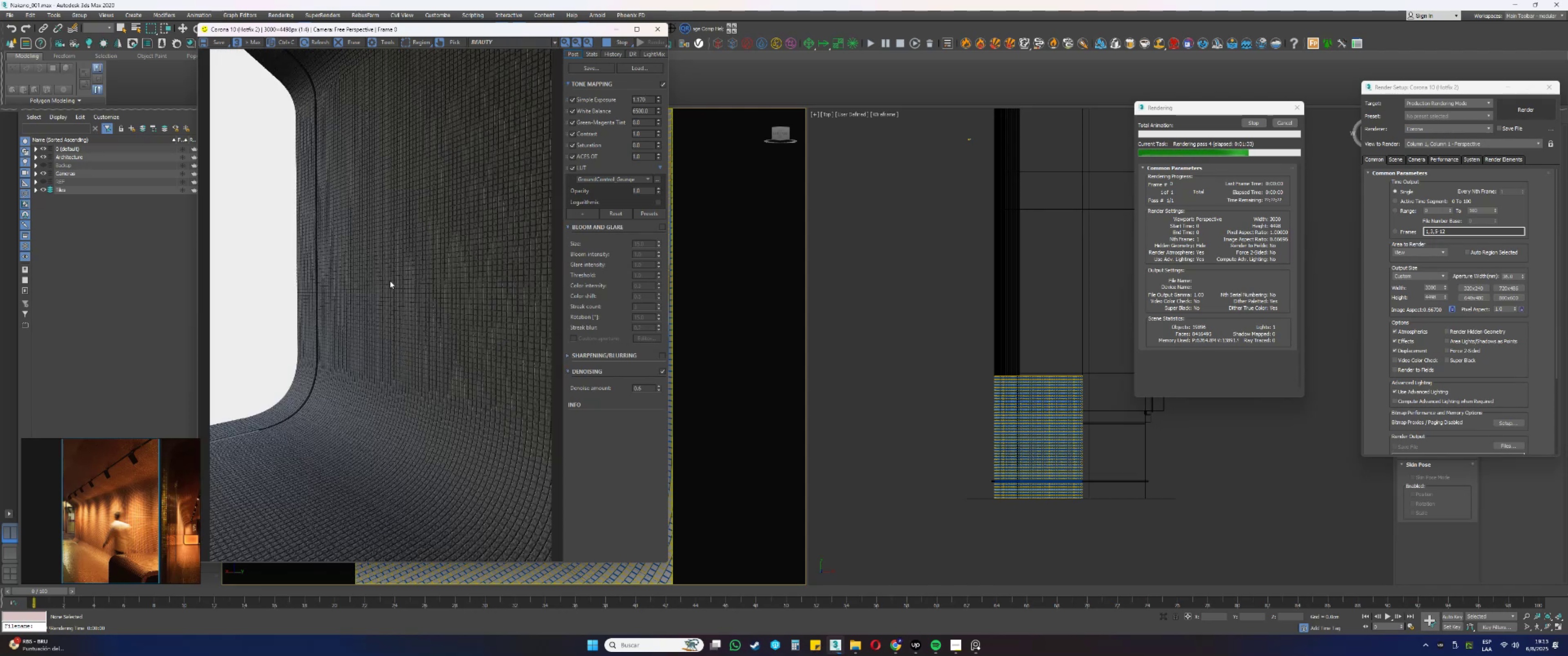 
scroll: coordinate [370, 363], scroll_direction: up, amount: 3.0
 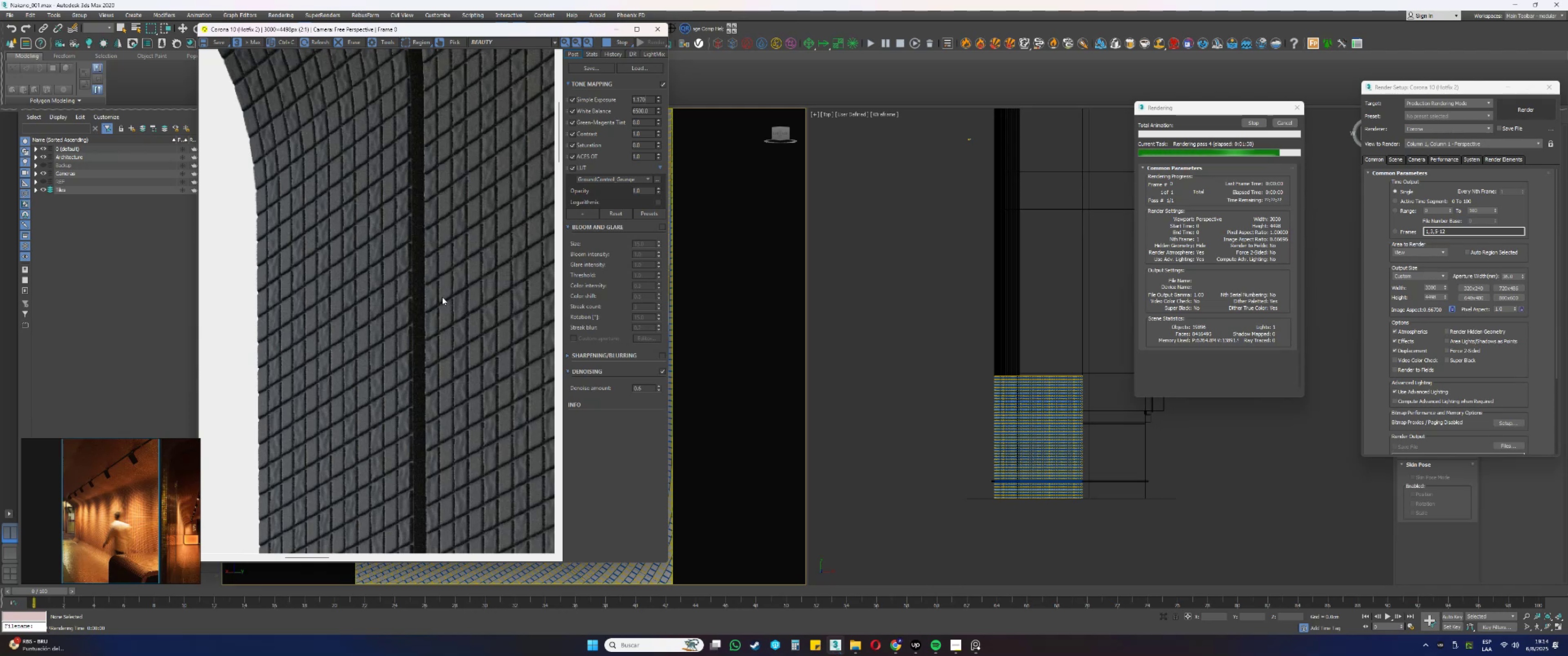 
left_click([1279, 125])
 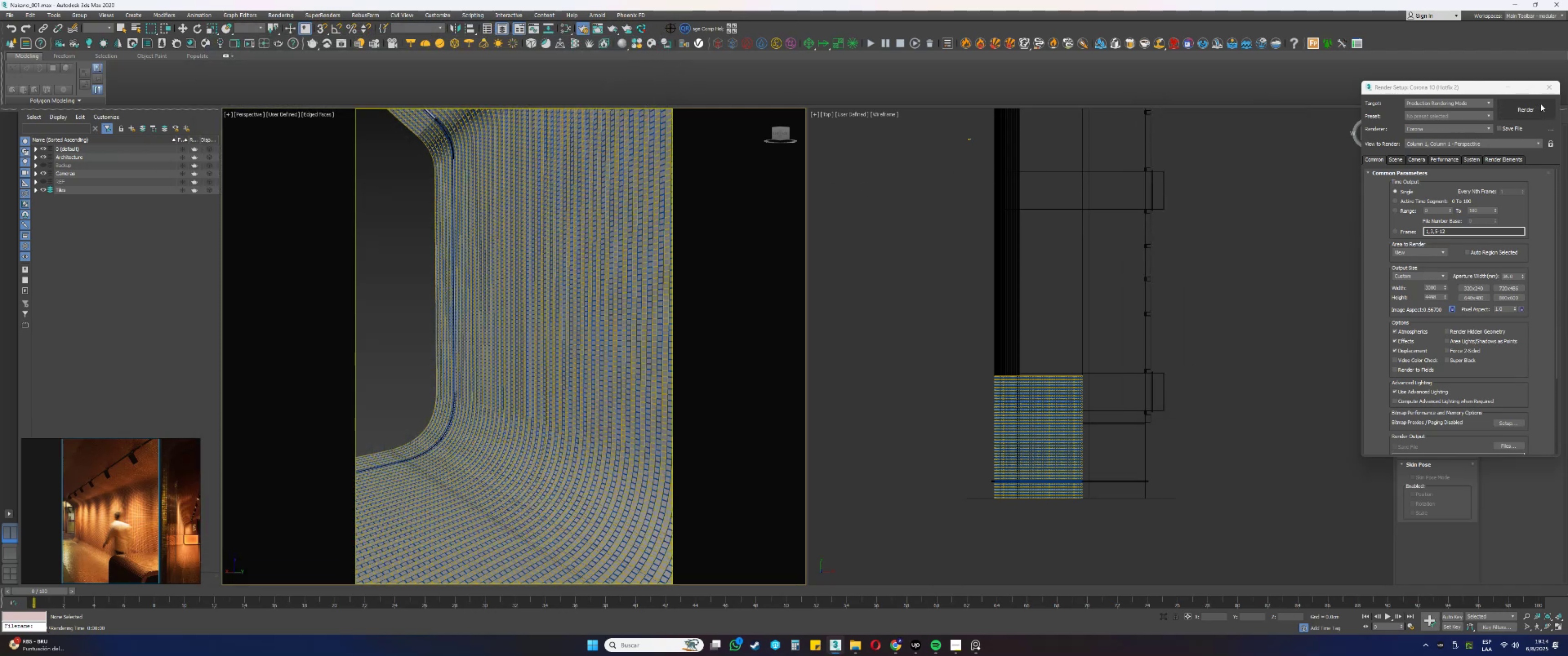 
scroll: coordinate [1043, 466], scroll_direction: up, amount: 3.0
 